 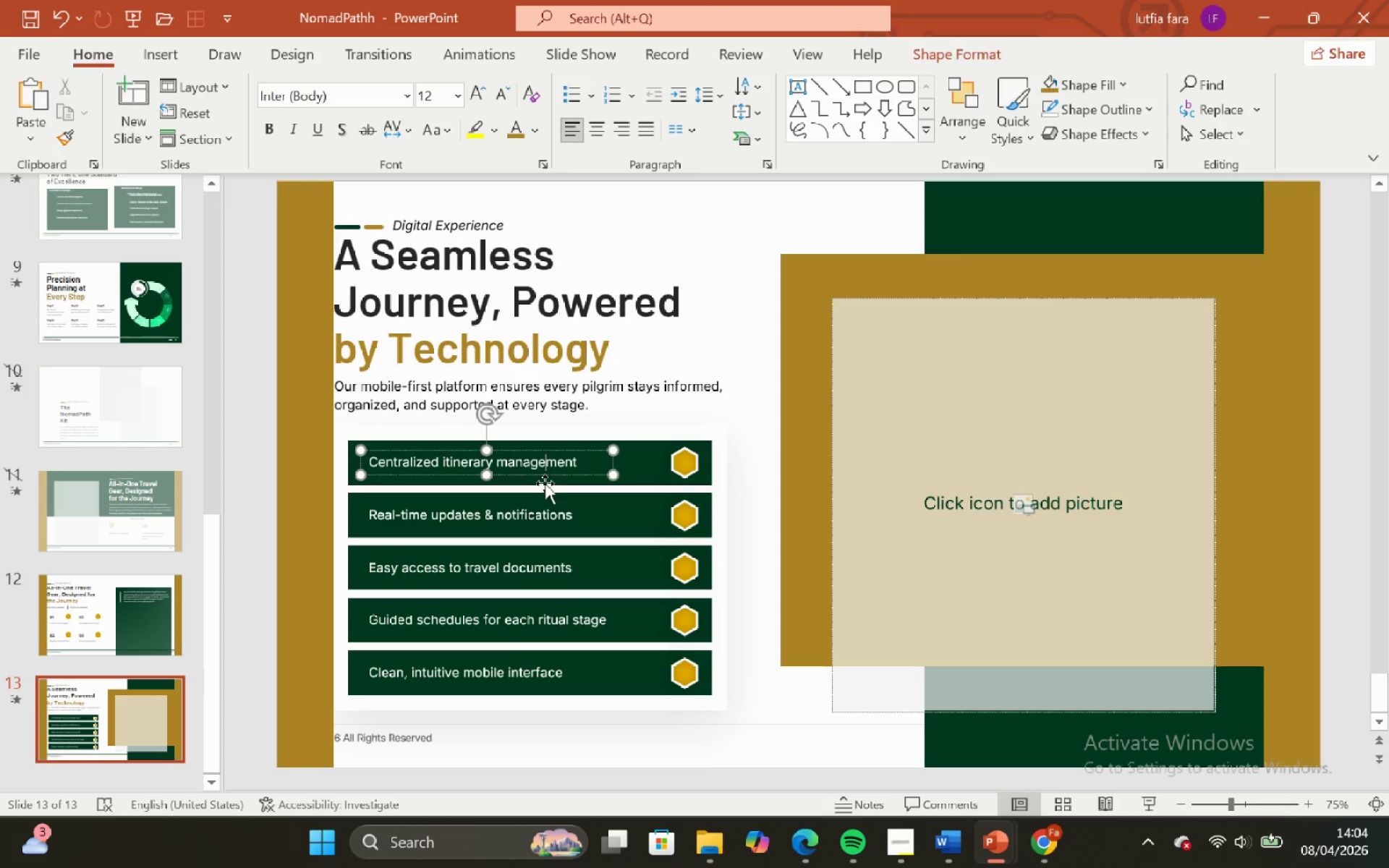 
left_click([626, 452])
 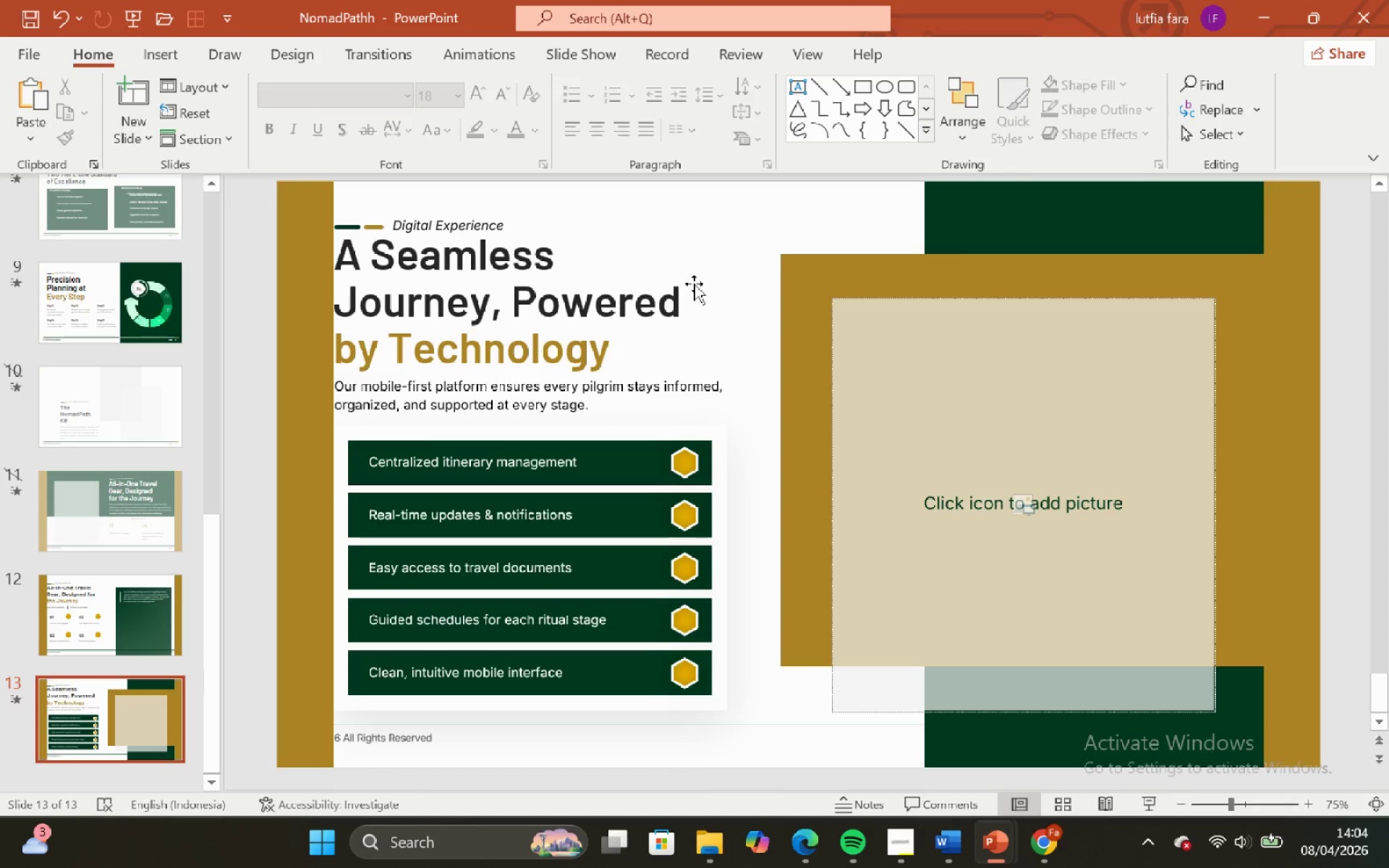 
double_click([666, 306])
 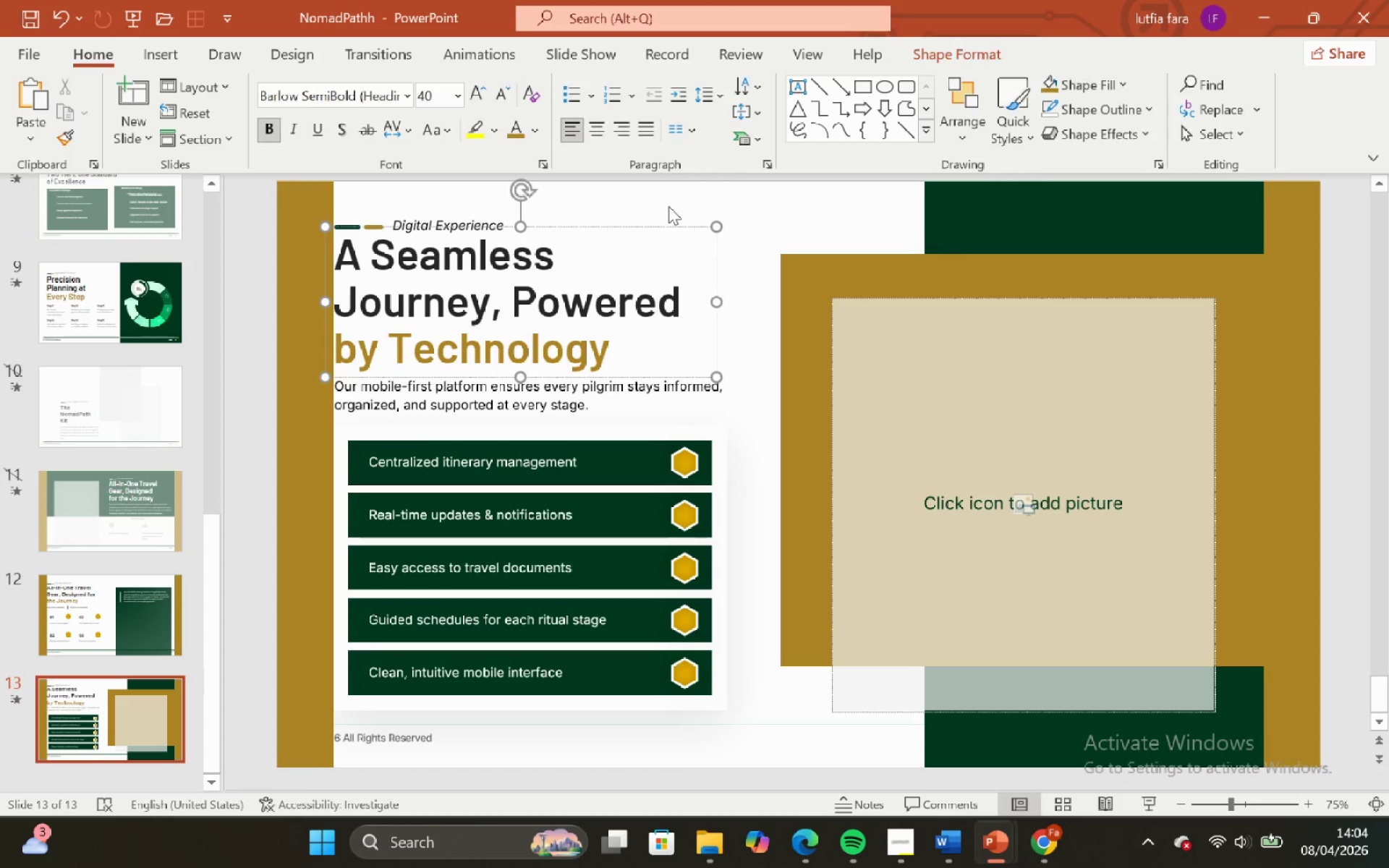 
left_click([668, 206])
 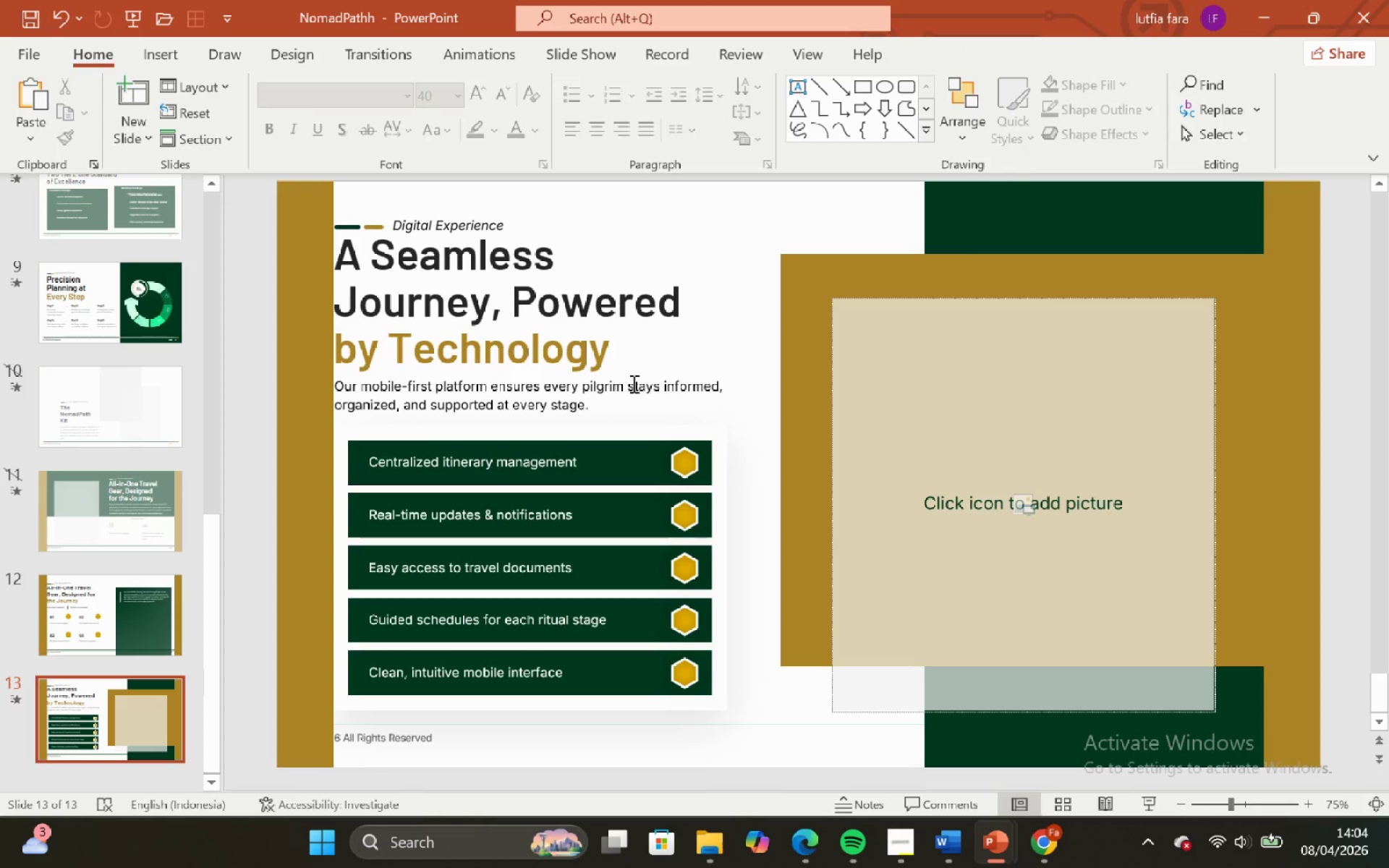 
left_click([632, 383])
 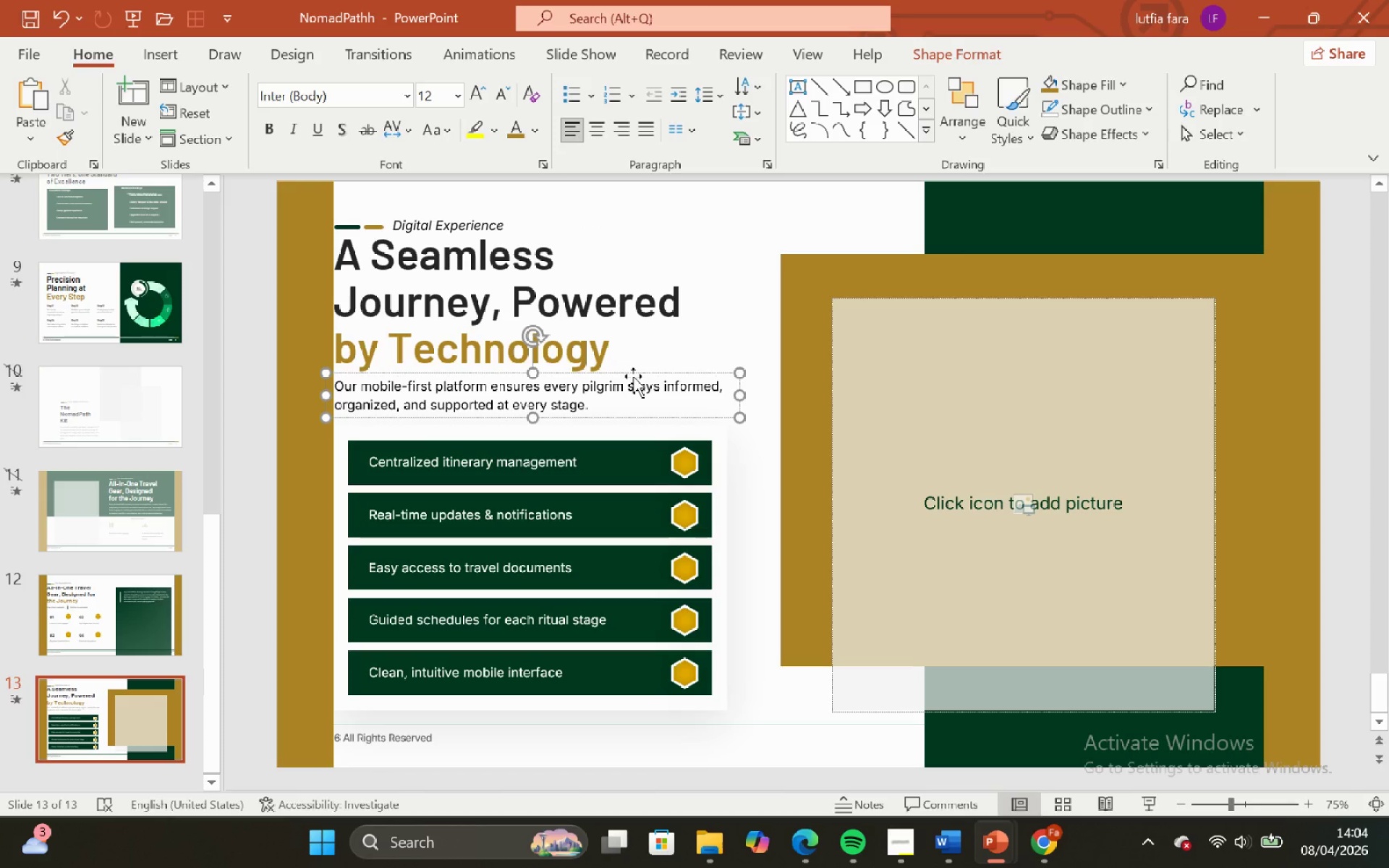 
left_click([633, 376])
 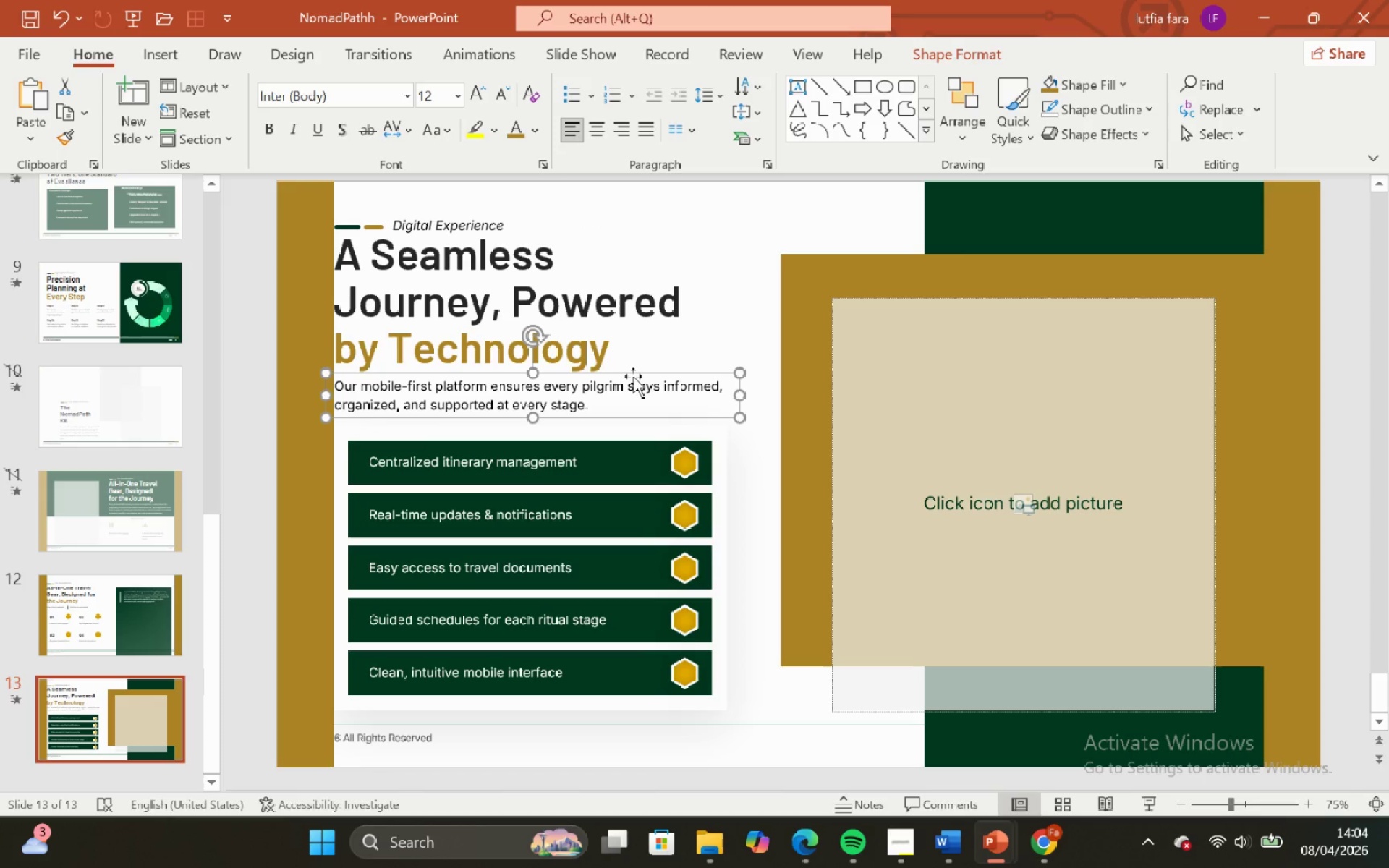 
key(ArrowDown)
 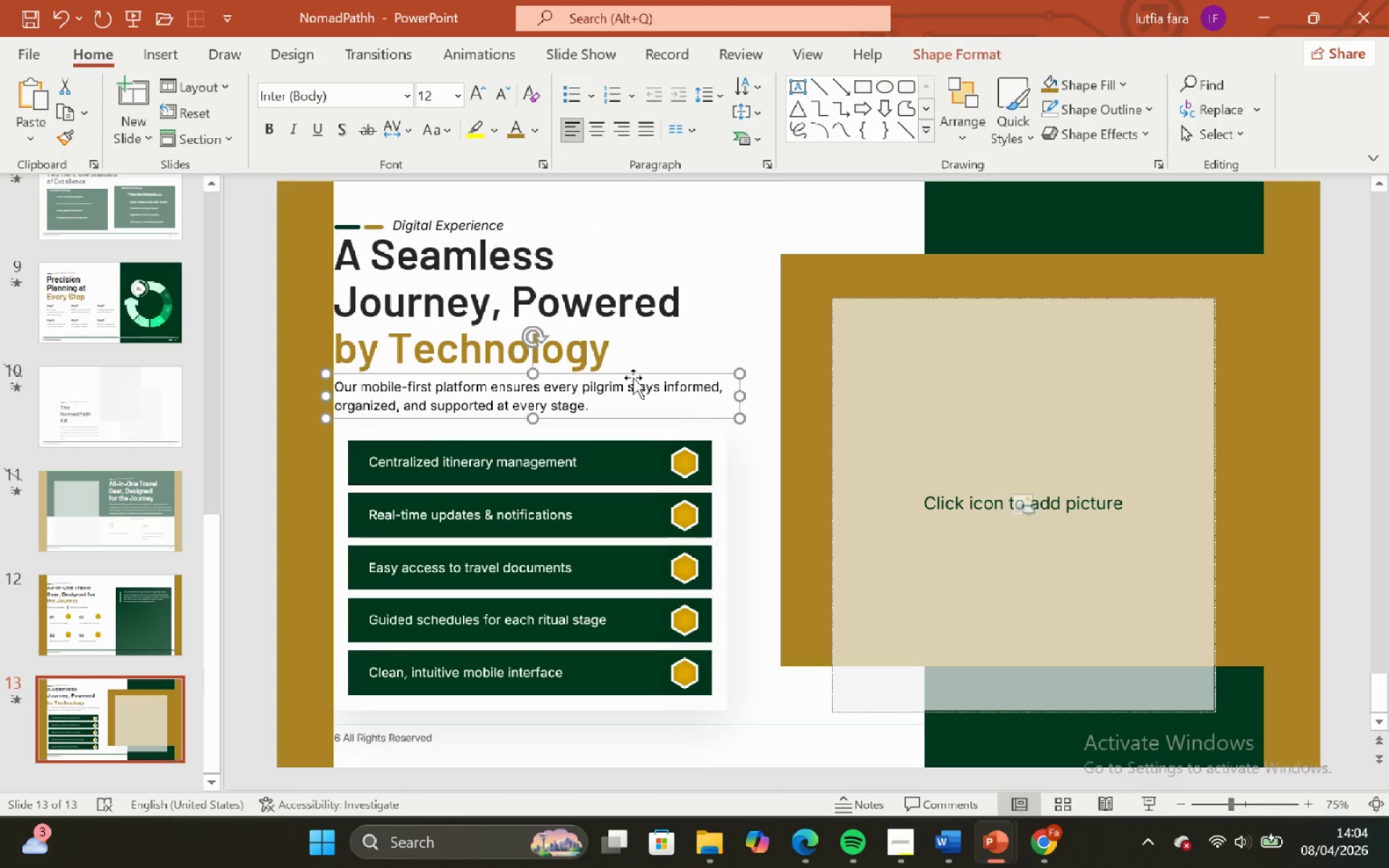 
key(ArrowDown)
 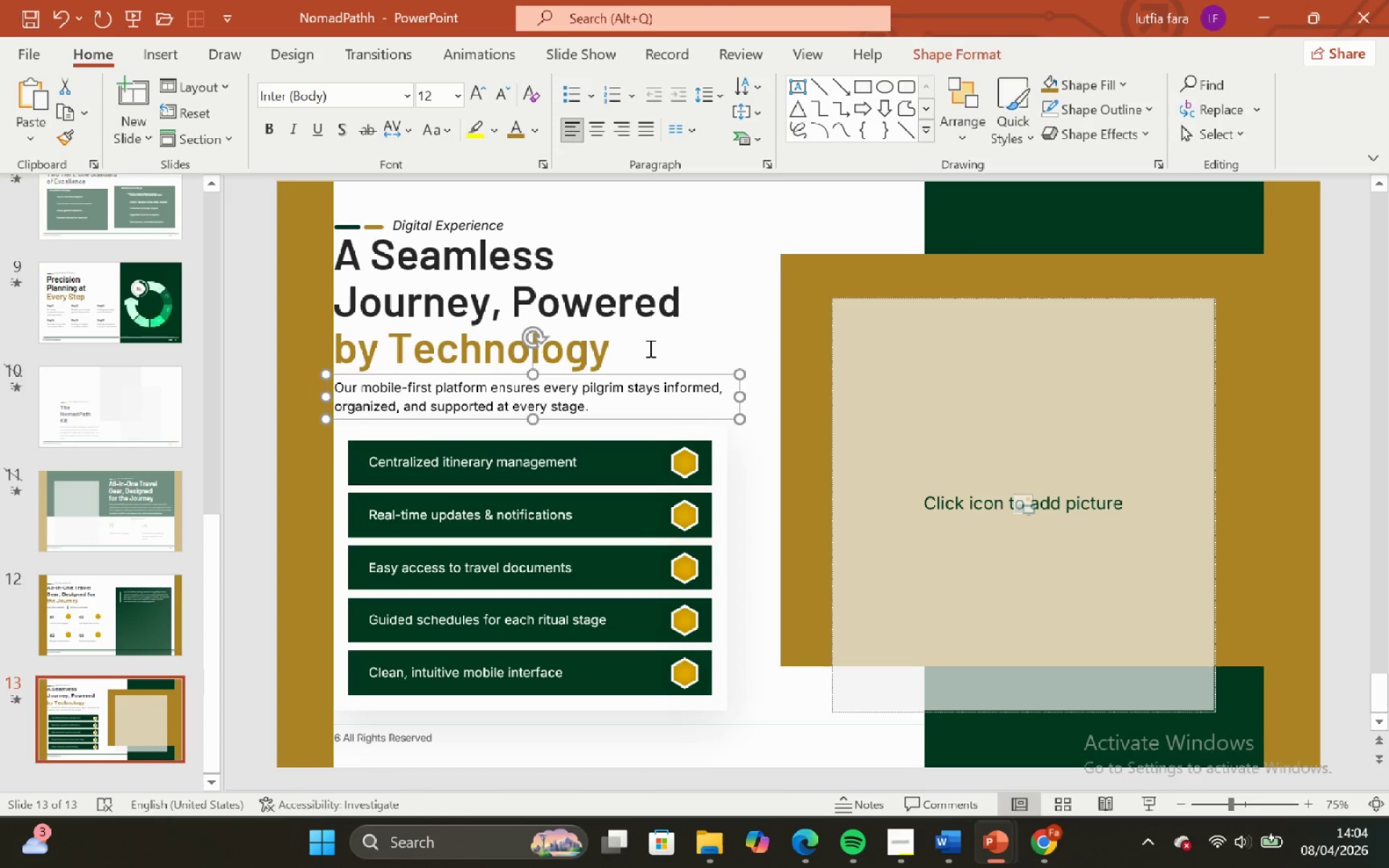 
key(ArrowDown)
 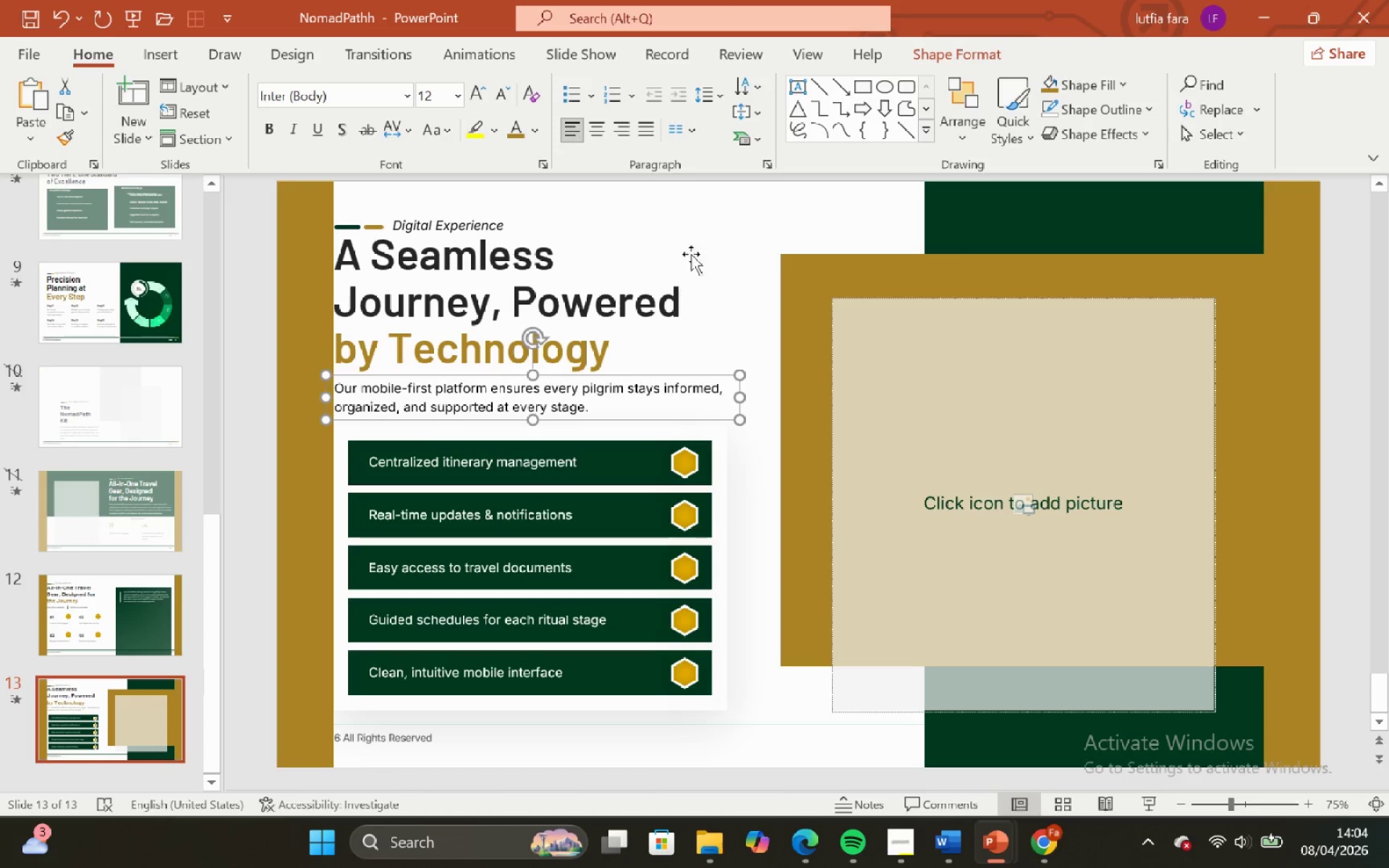 
key(ArrowDown)
 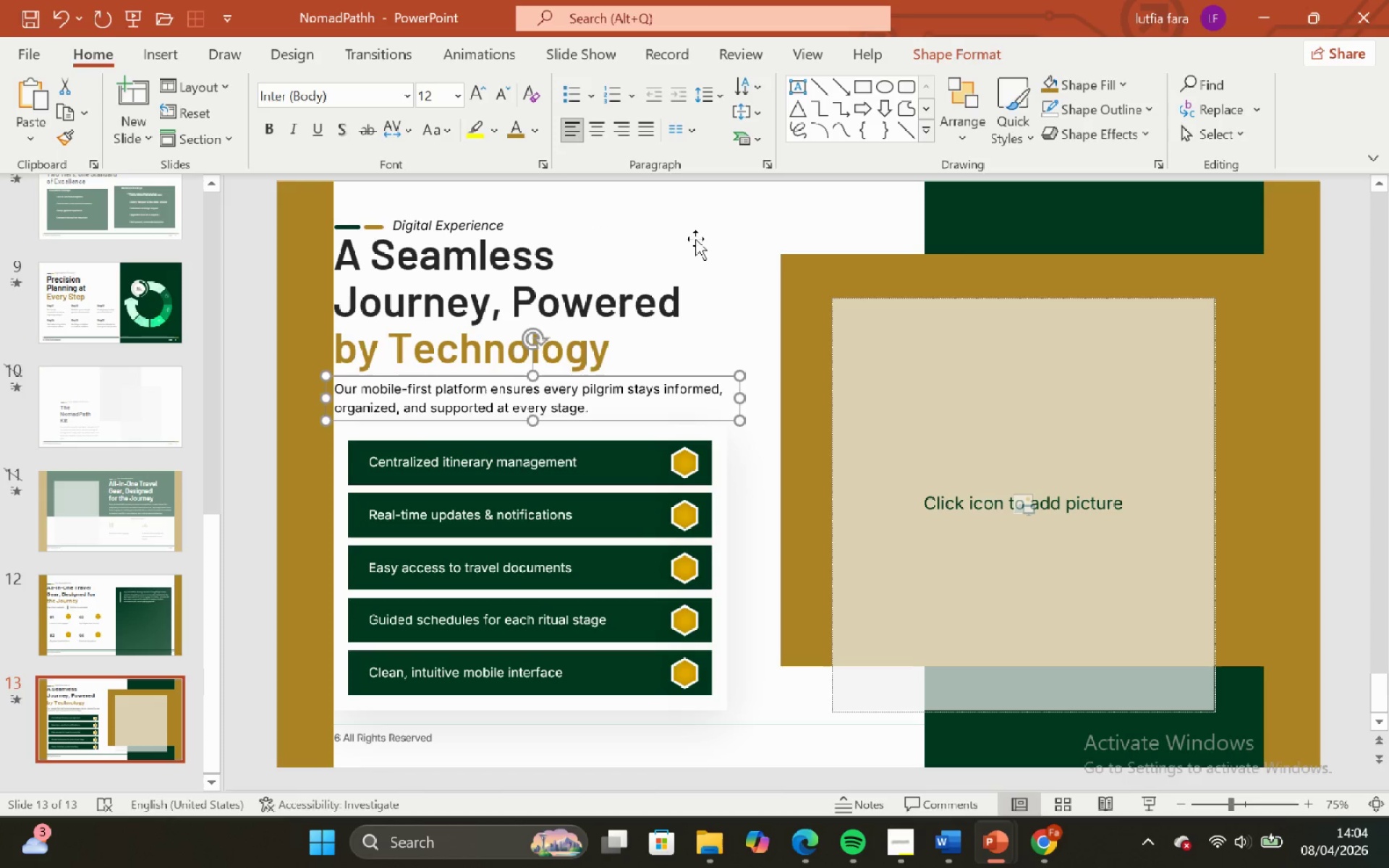 
left_click([695, 239])
 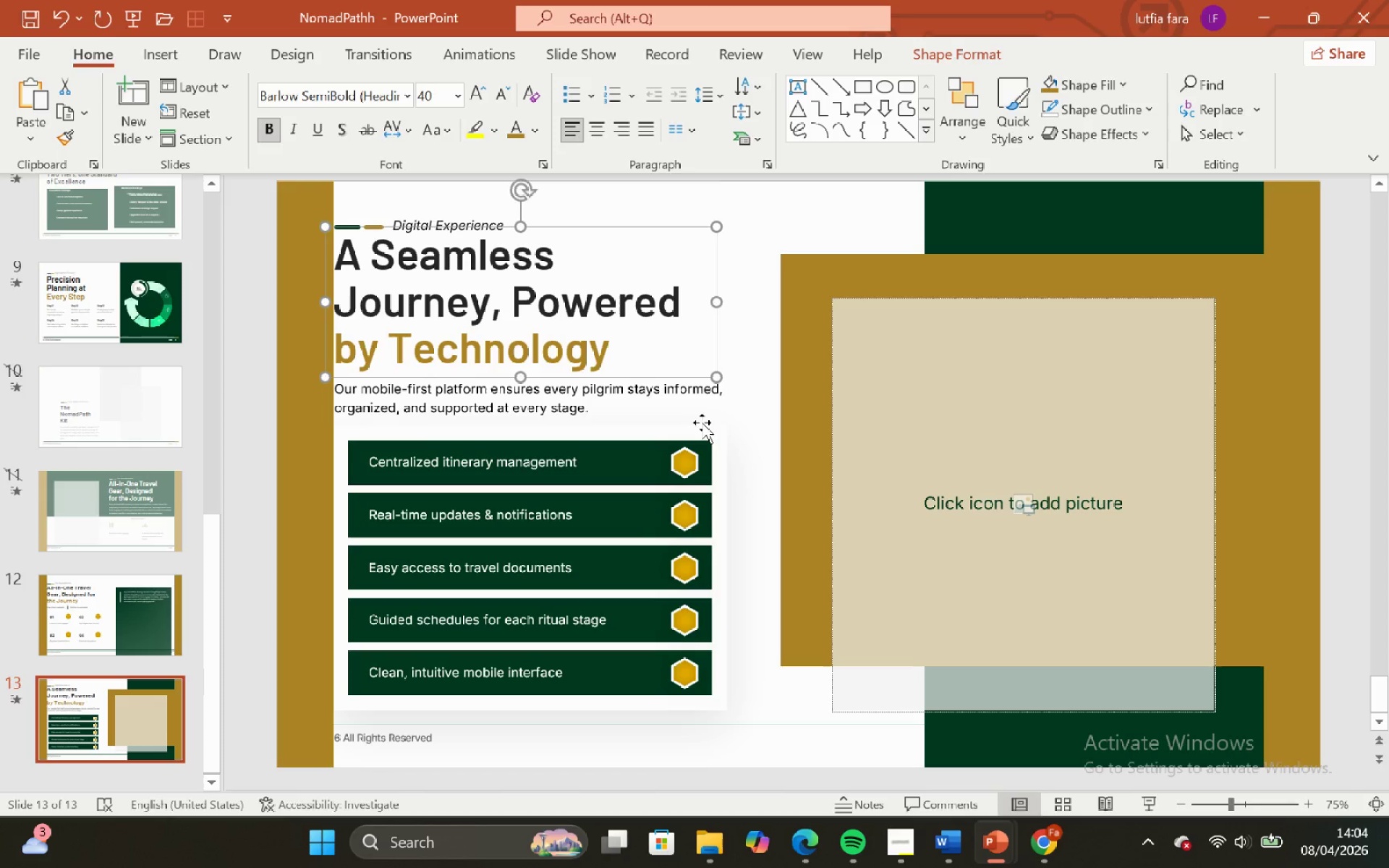 
left_click([702, 422])
 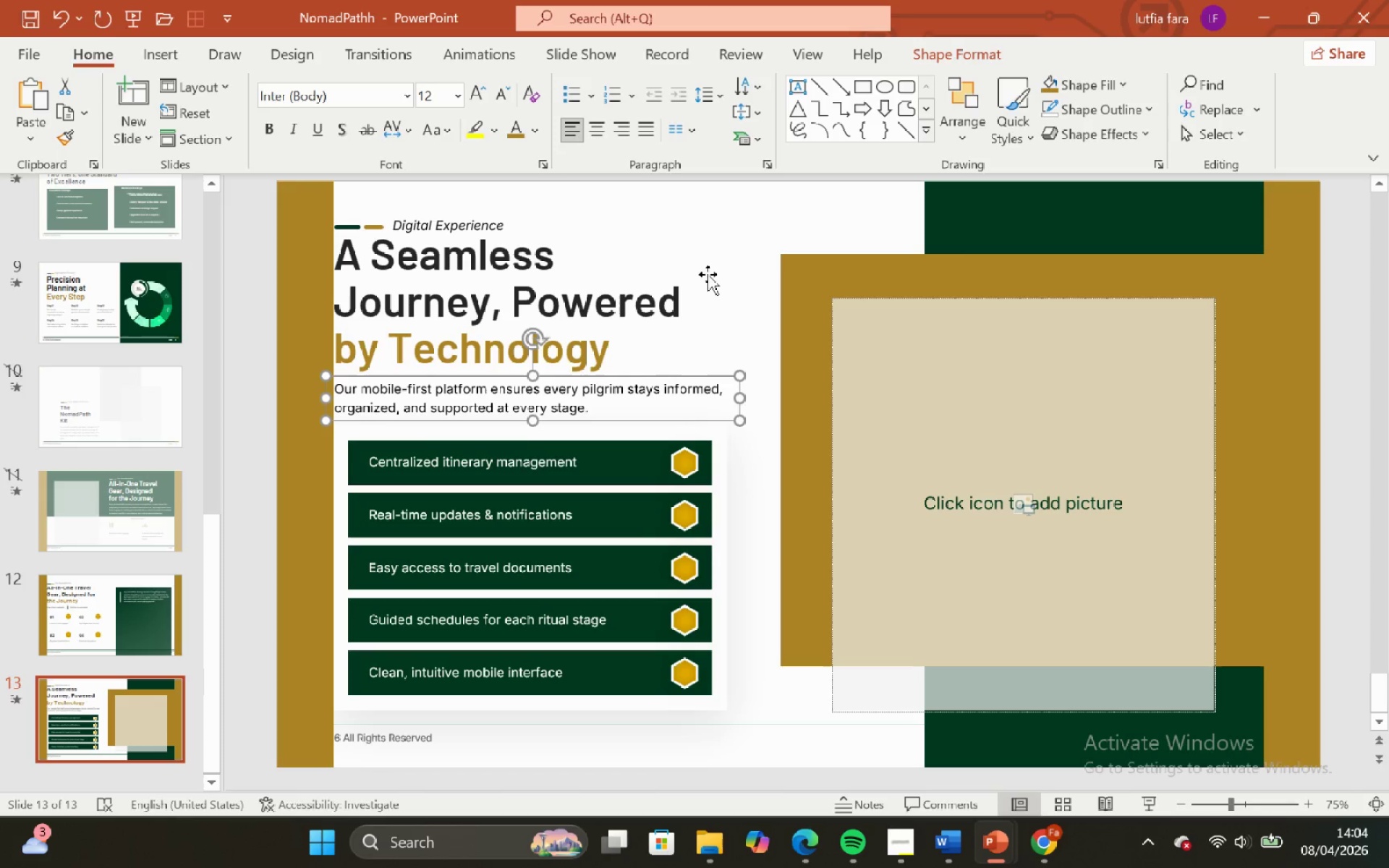 
key(ArrowUp)
 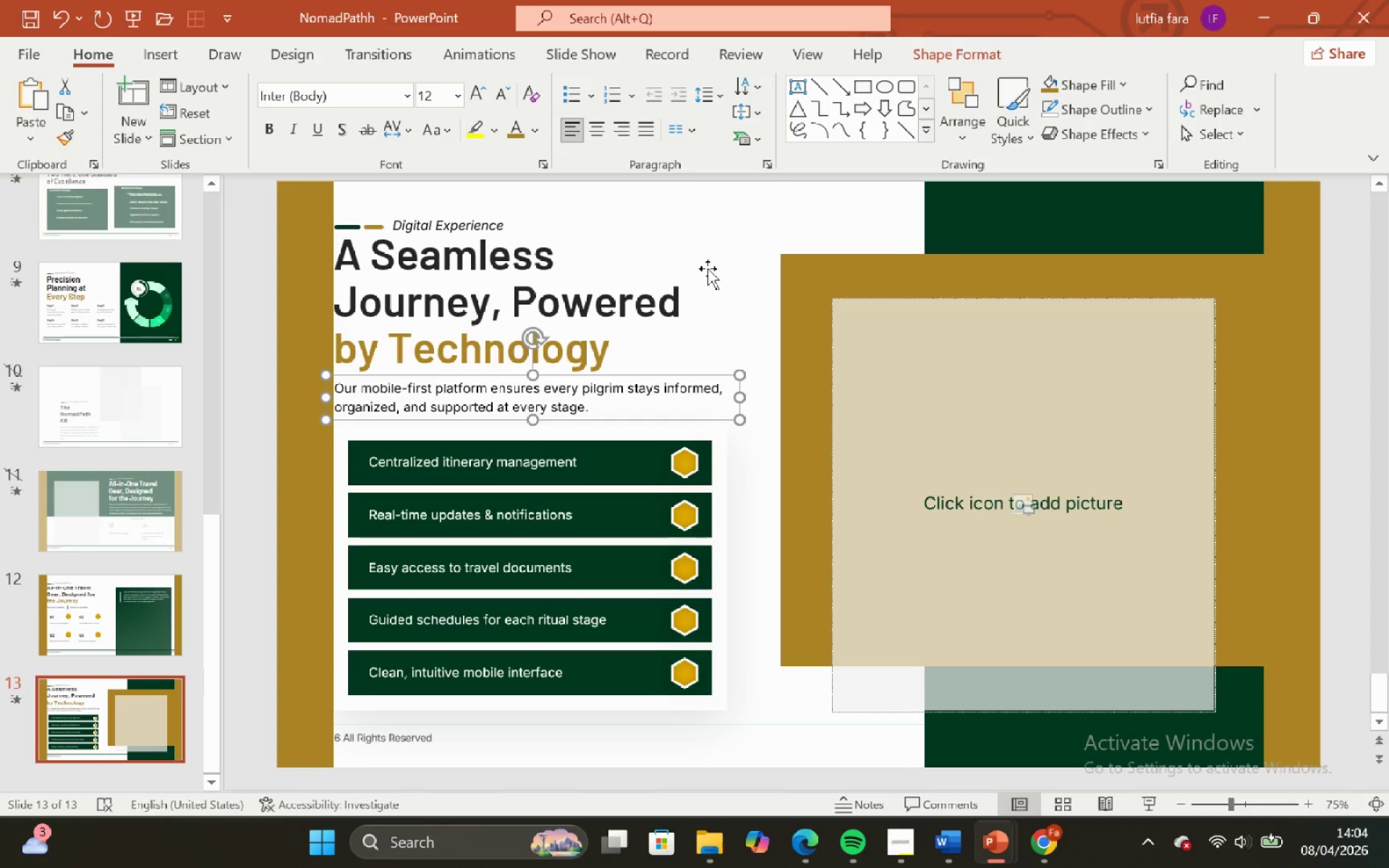 
key(ArrowUp)
 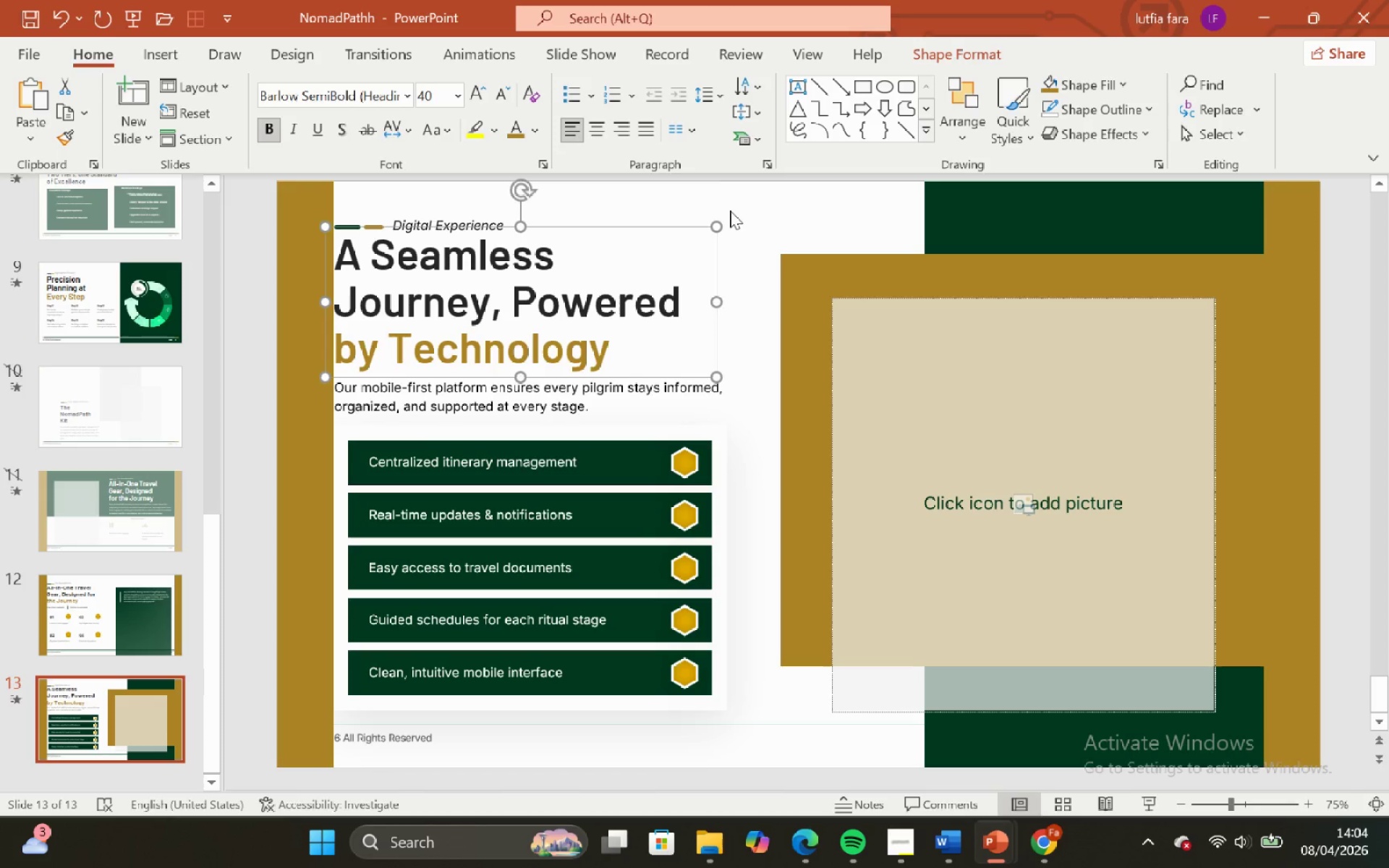 
double_click([730, 210])
 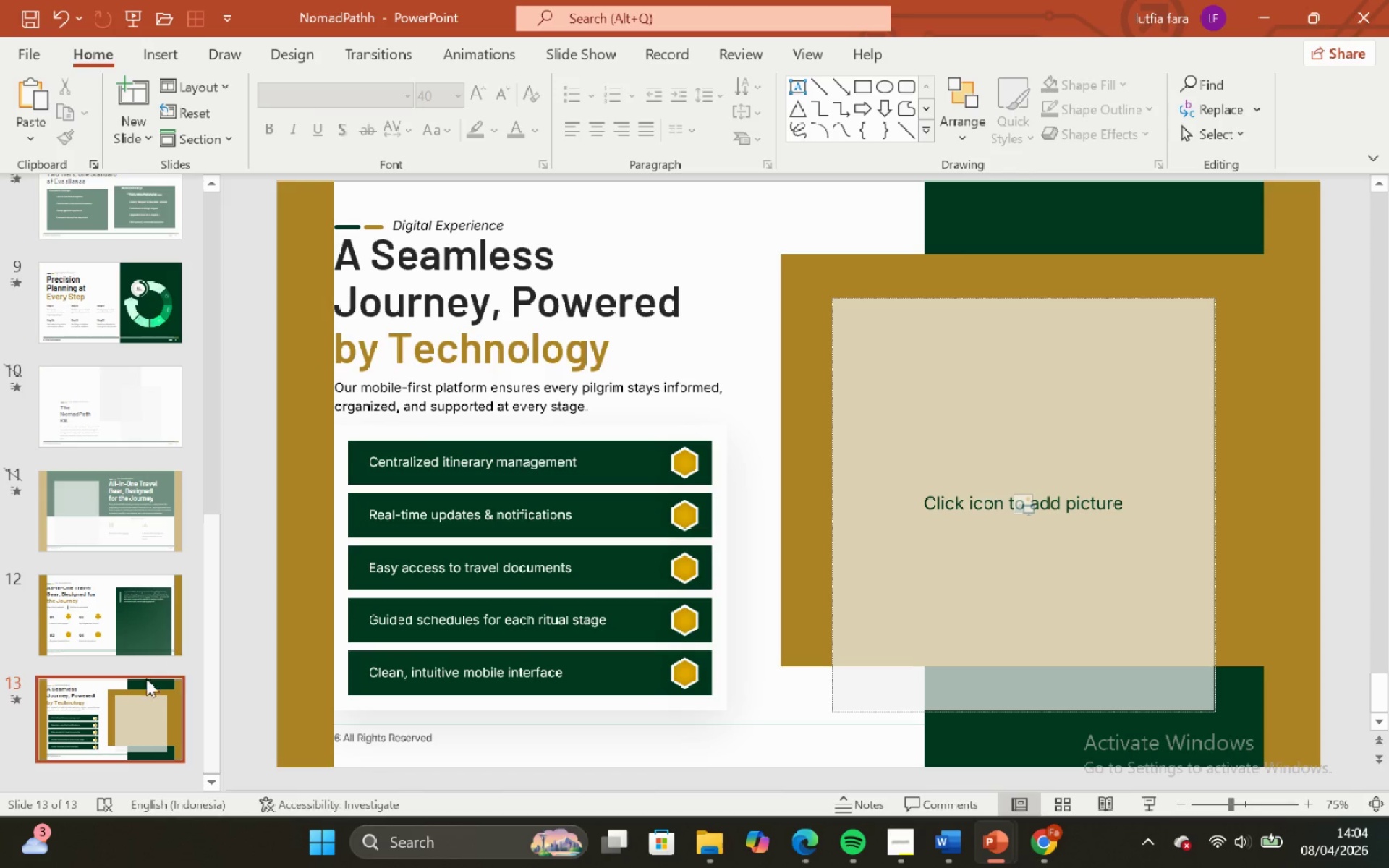 
left_click([122, 699])
 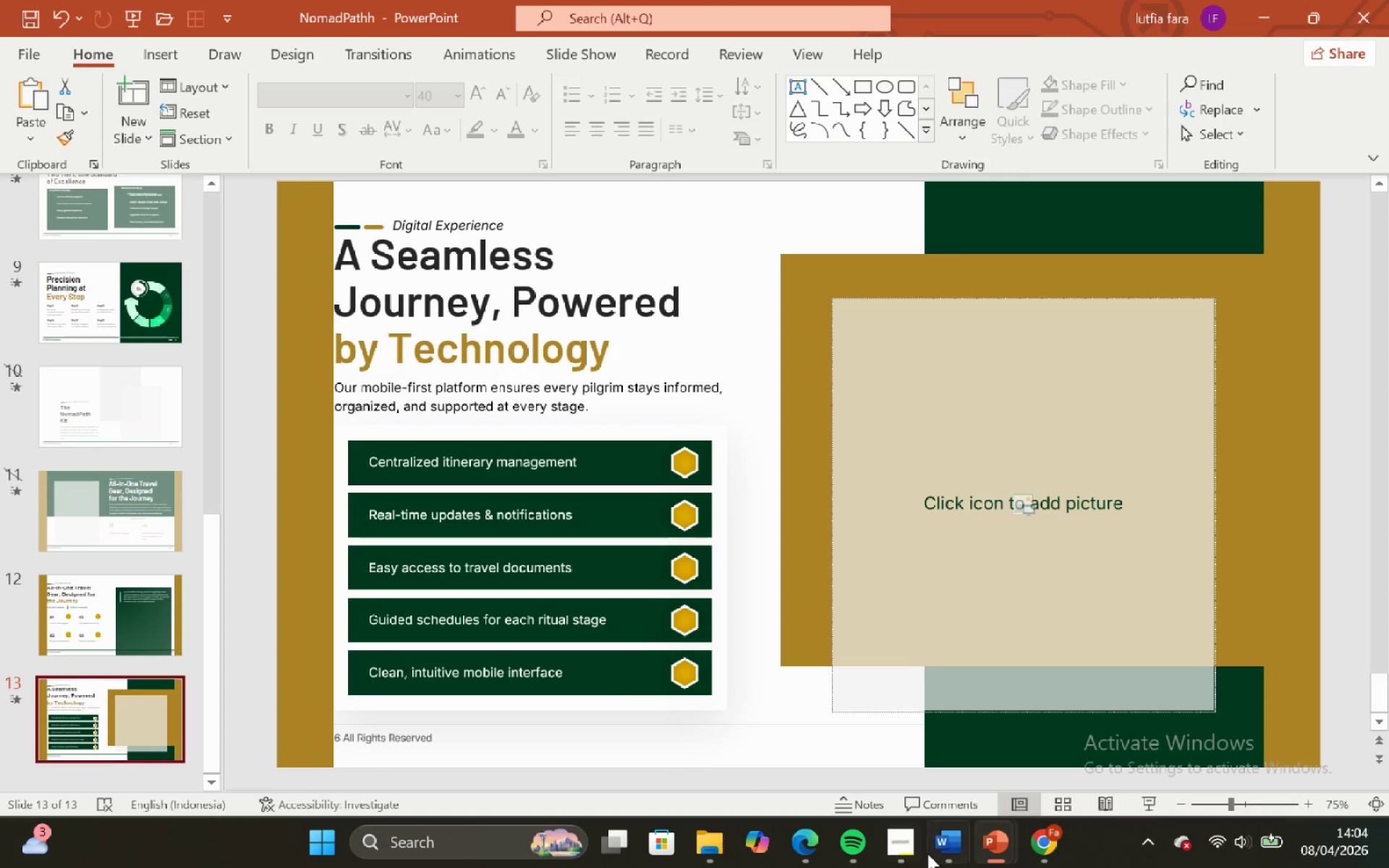 
left_click([939, 845])
 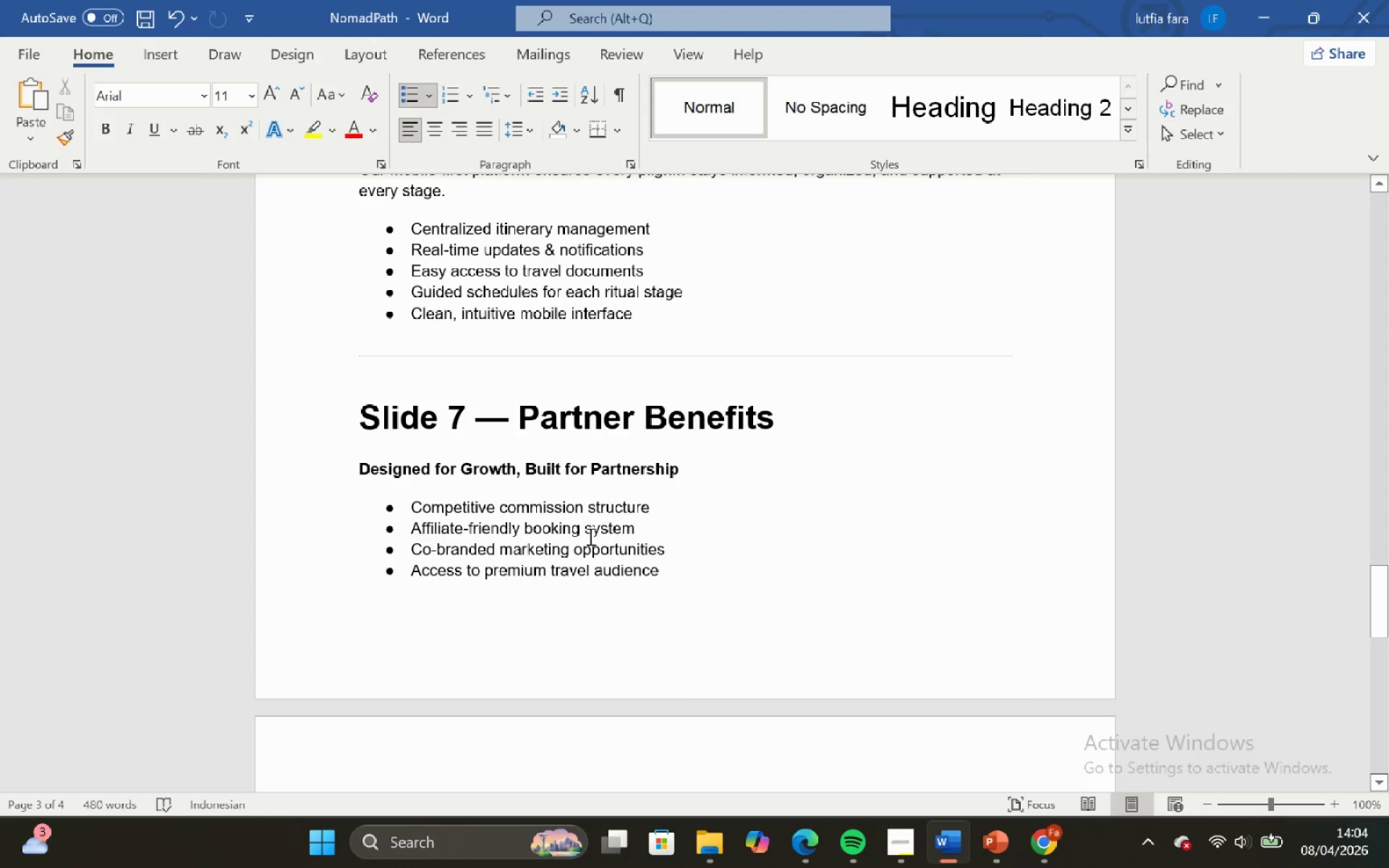 
scroll: coordinate [552, 587], scroll_direction: down, amount: 3.0
 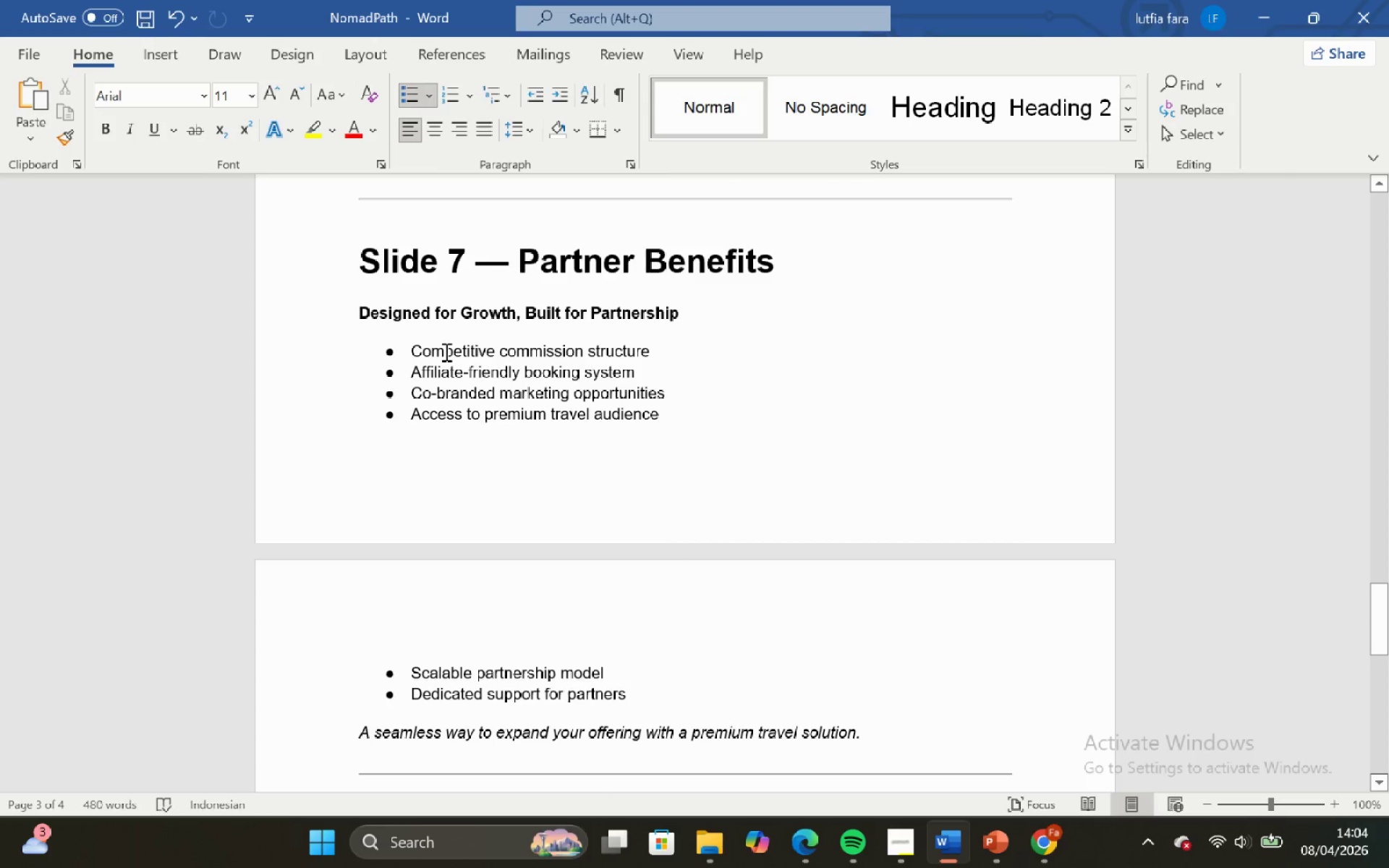 
double_click([449, 368])
 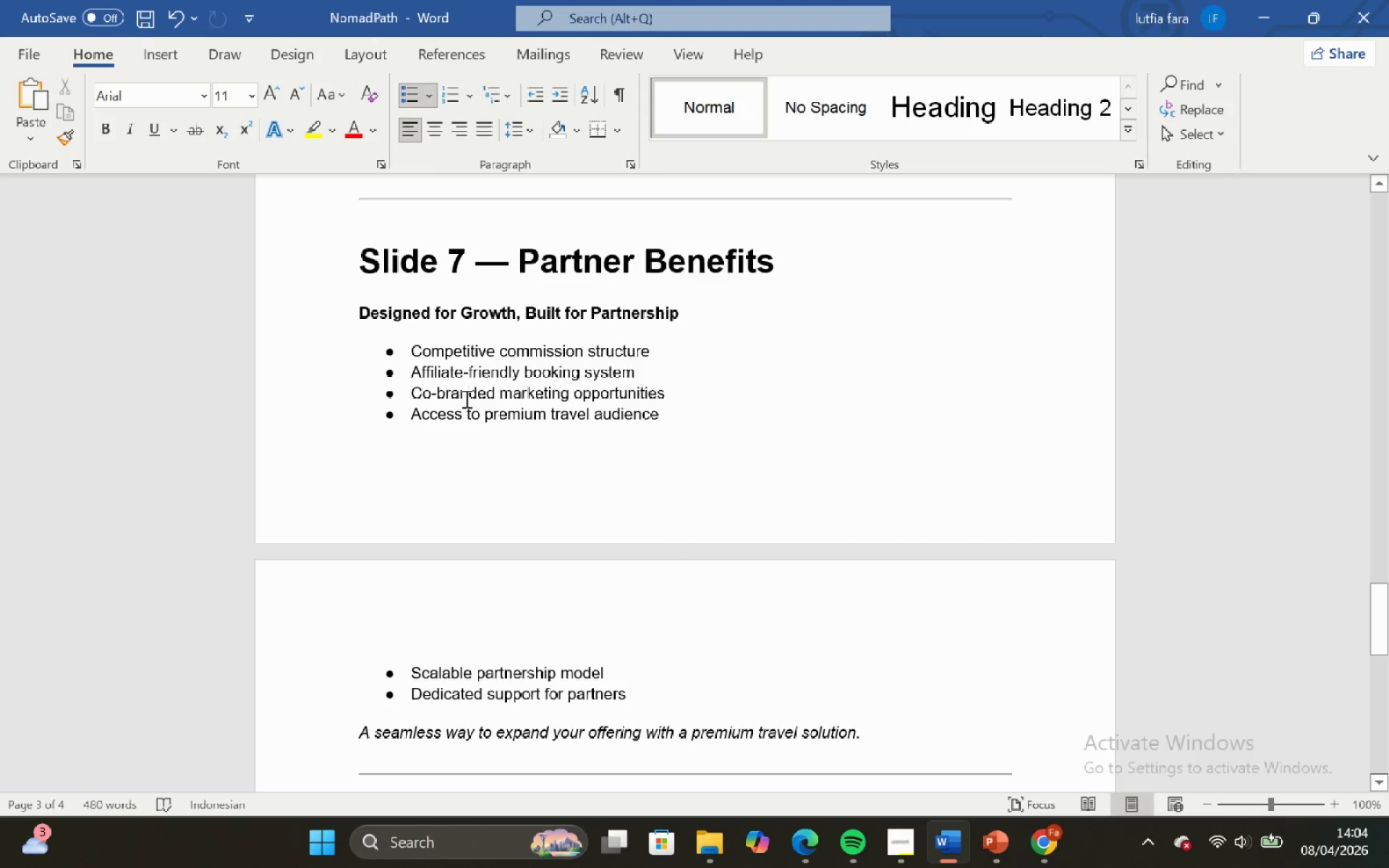 
double_click([468, 412])
 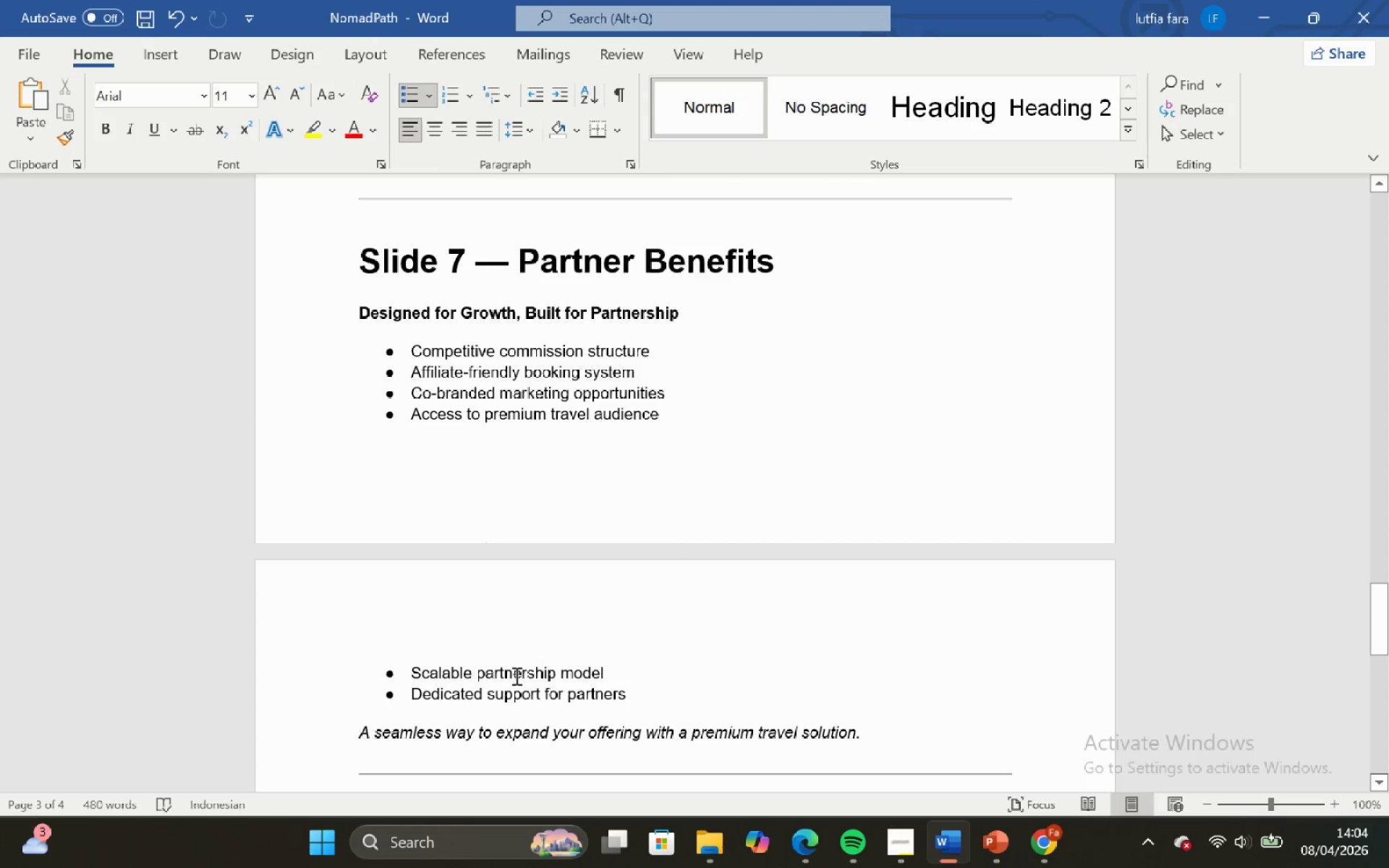 
left_click([515, 675])
 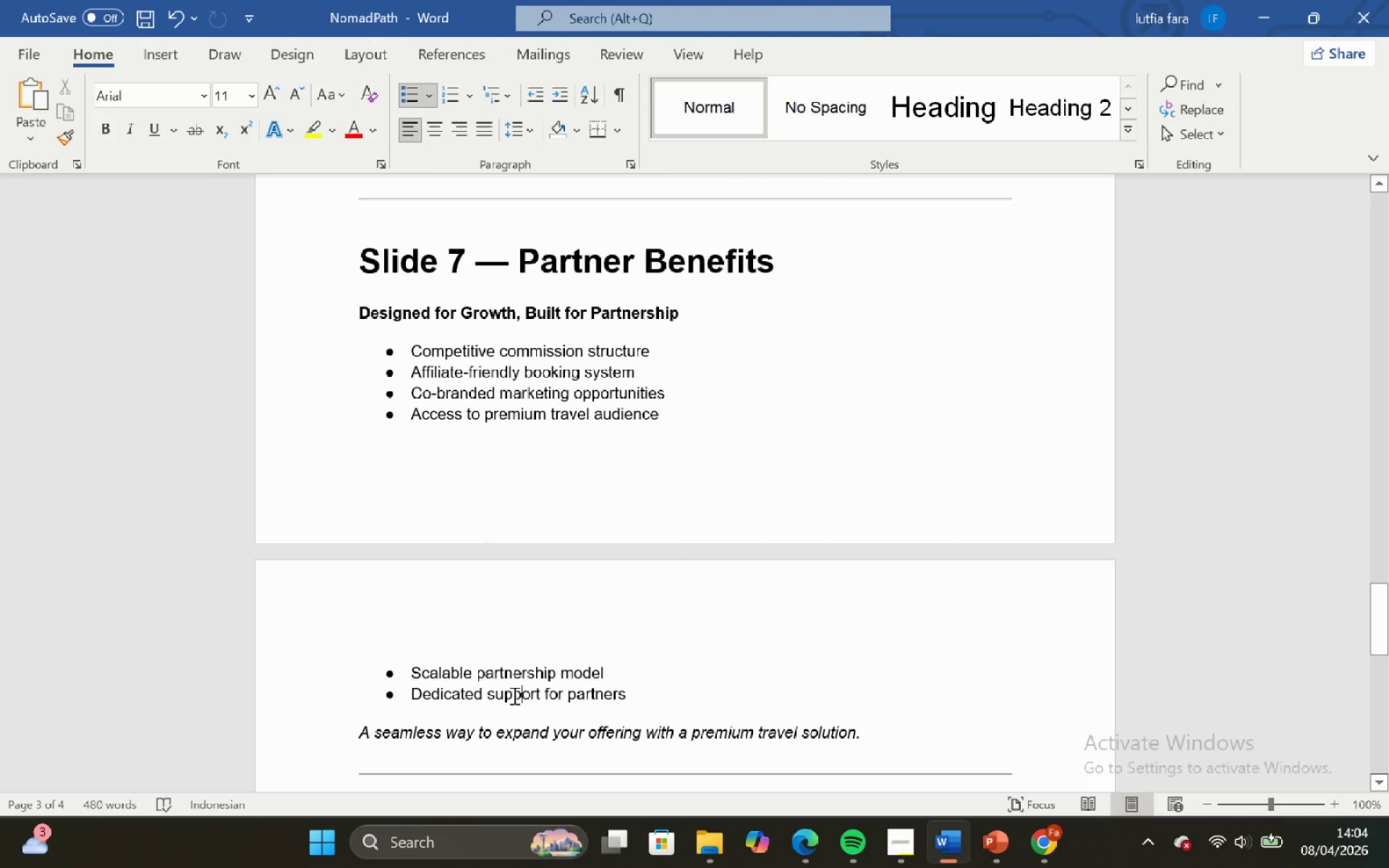 
scroll: coordinate [519, 699], scroll_direction: down, amount: 6.0
 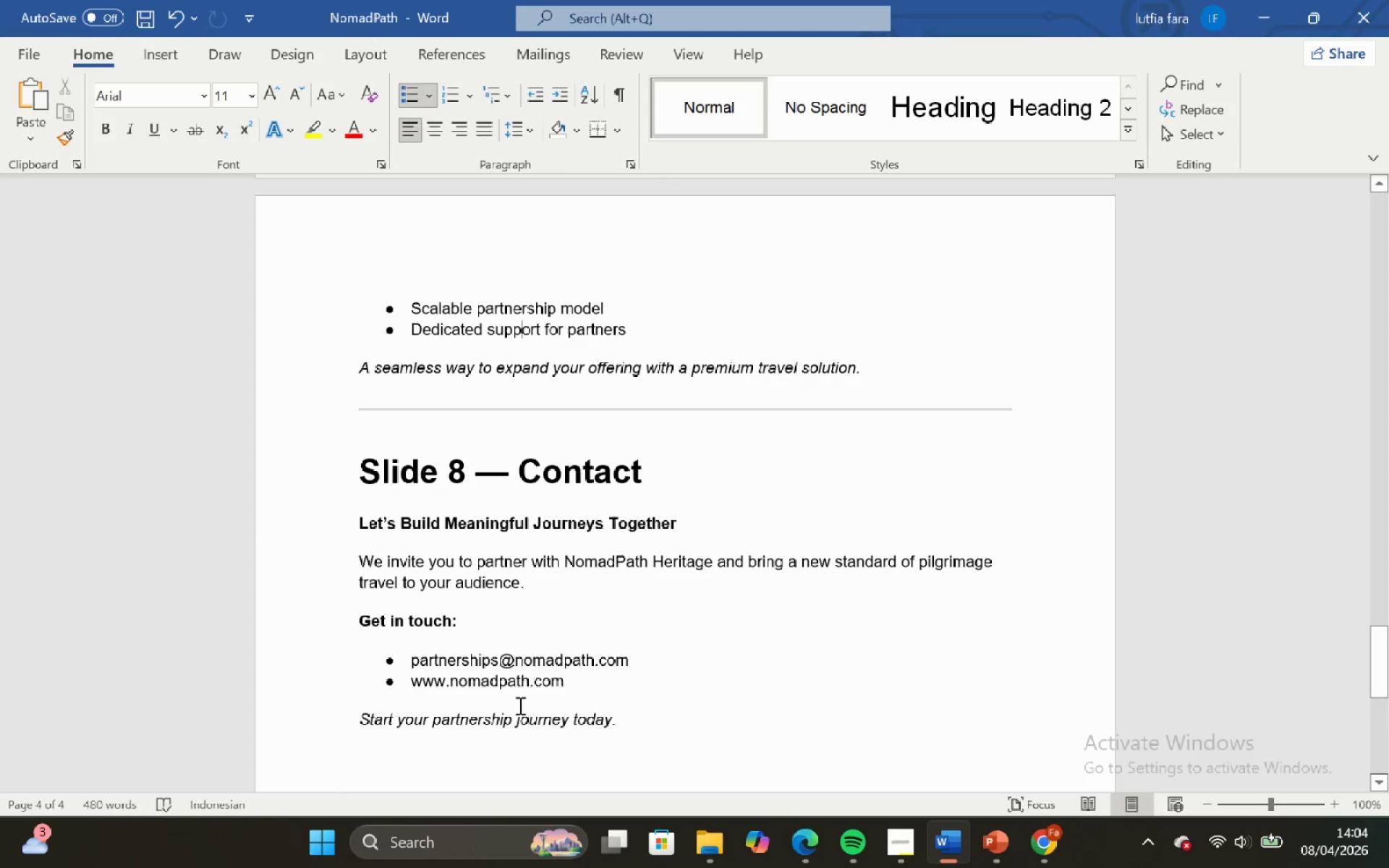 
scroll: coordinate [0, 456], scroll_direction: up, amount: 30.0
 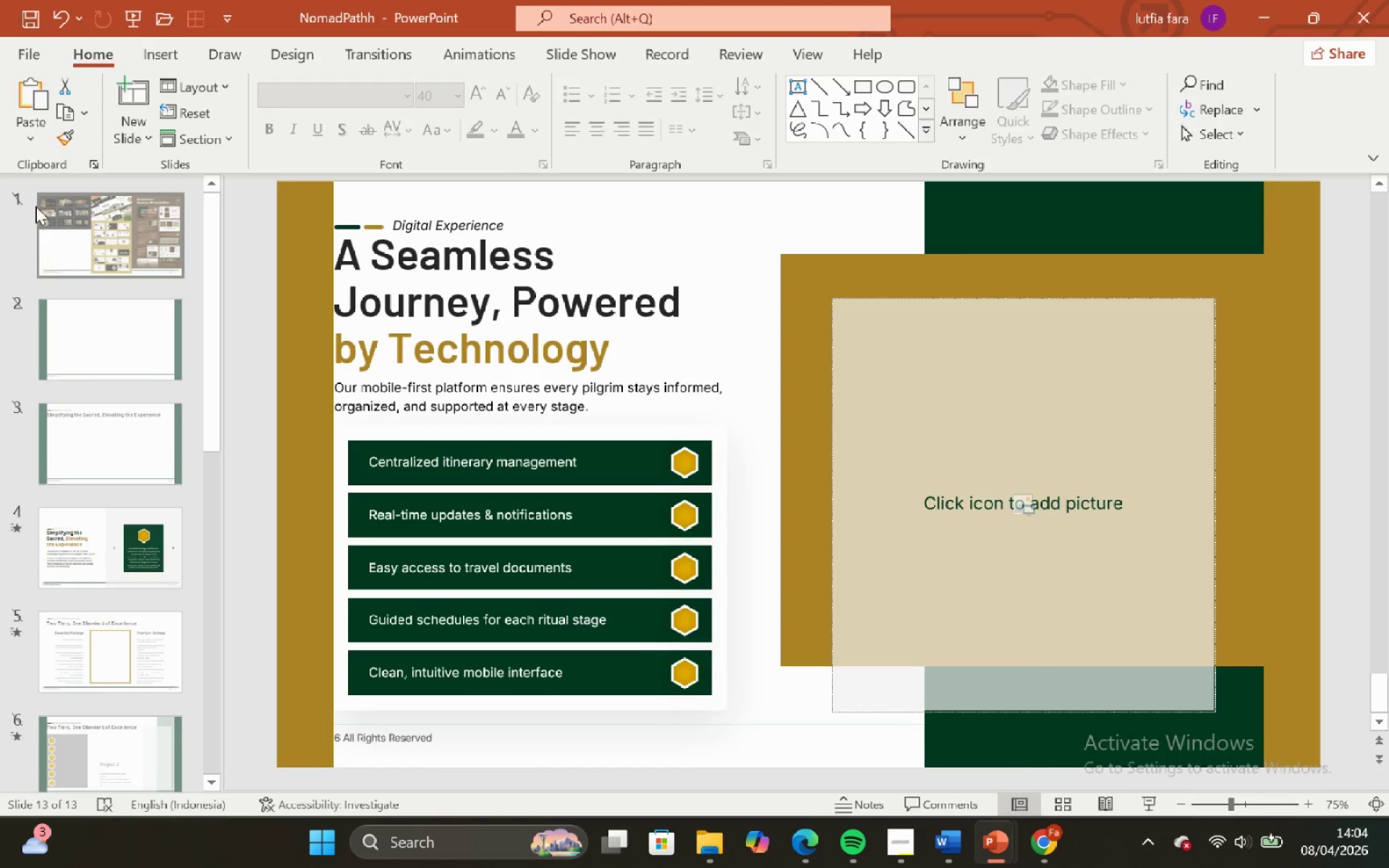 
left_click([35, 206])
 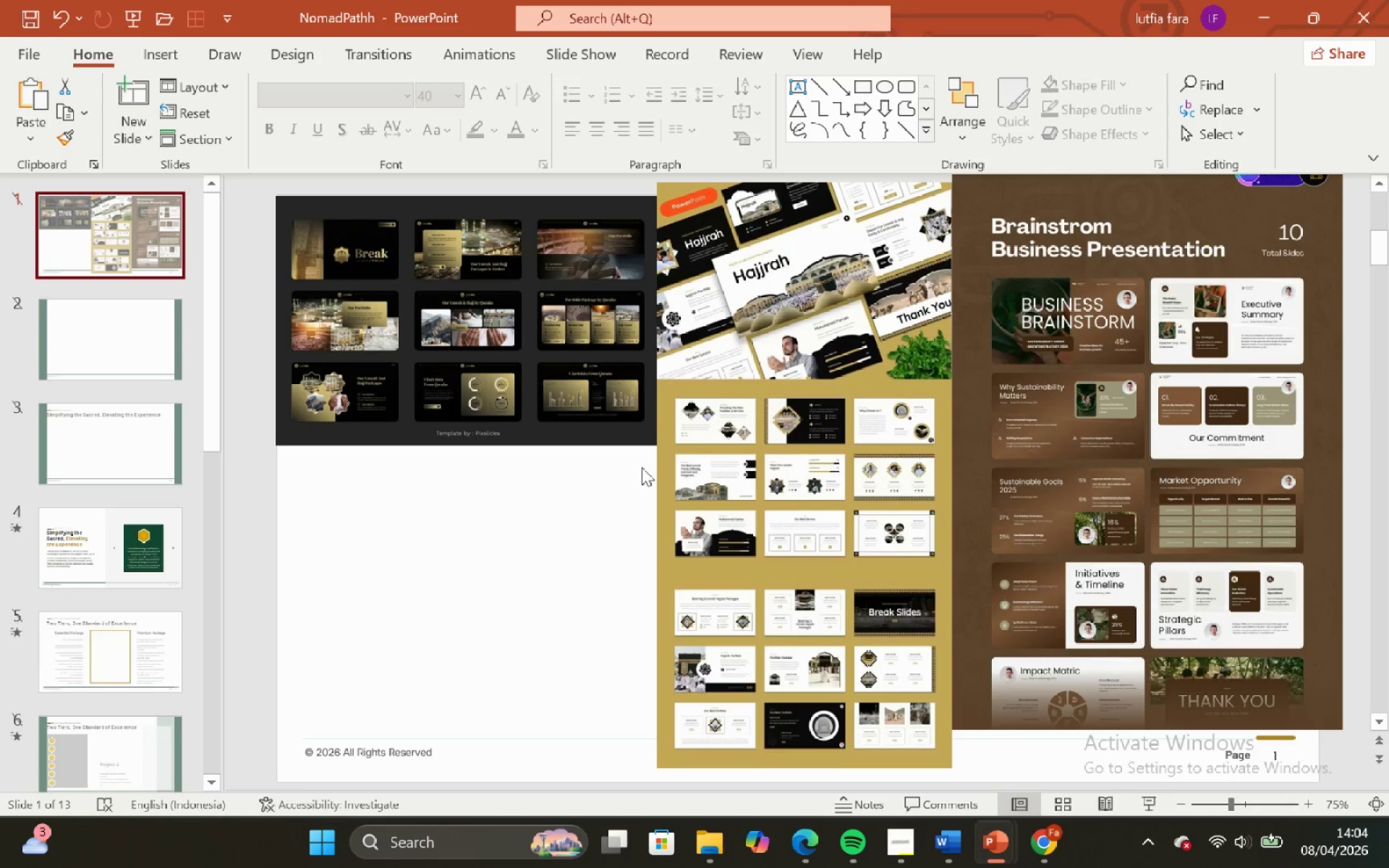 
key(Control+ControlLeft)
 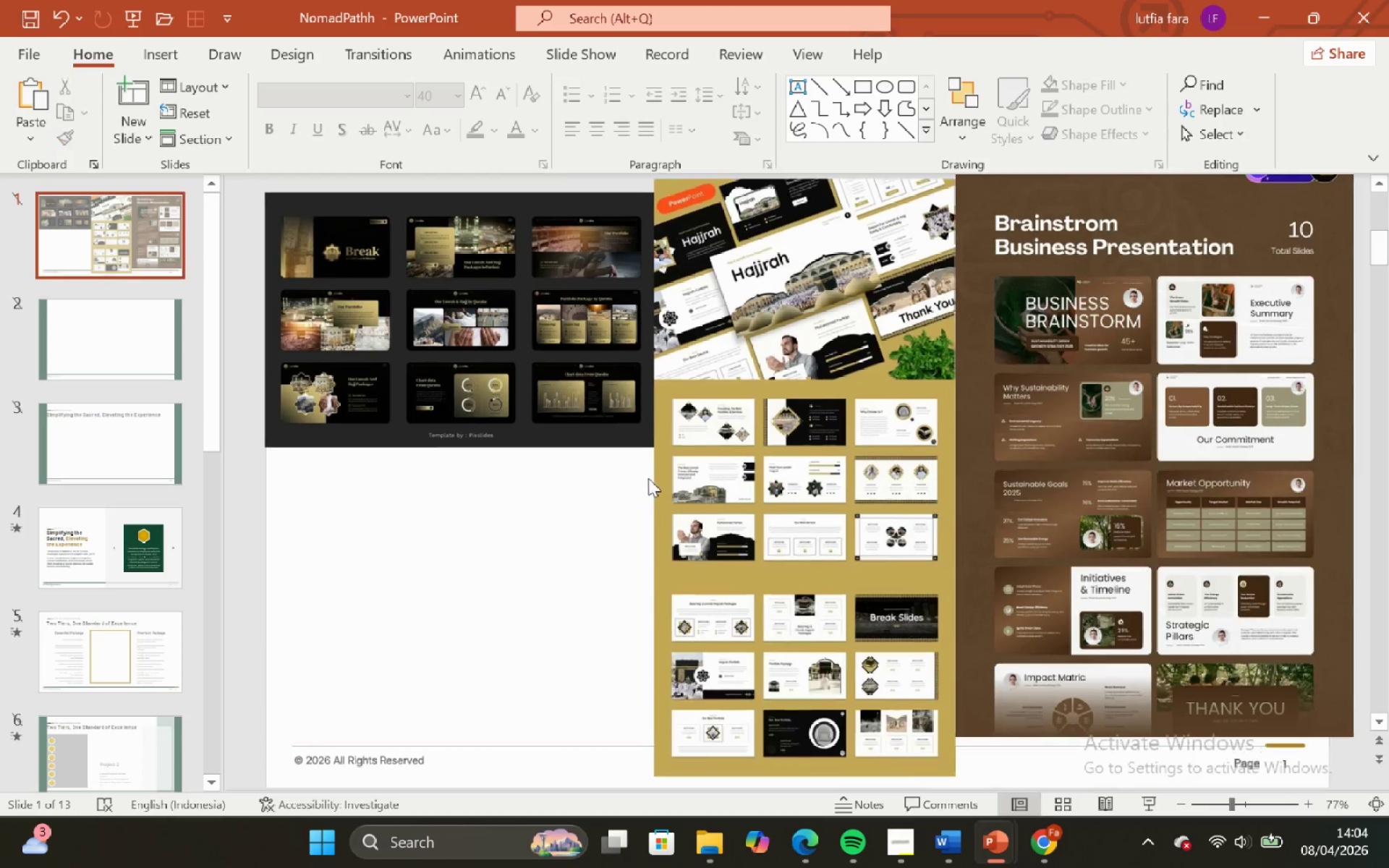 
scroll: coordinate [659, 512], scroll_direction: up, amount: 5.0
 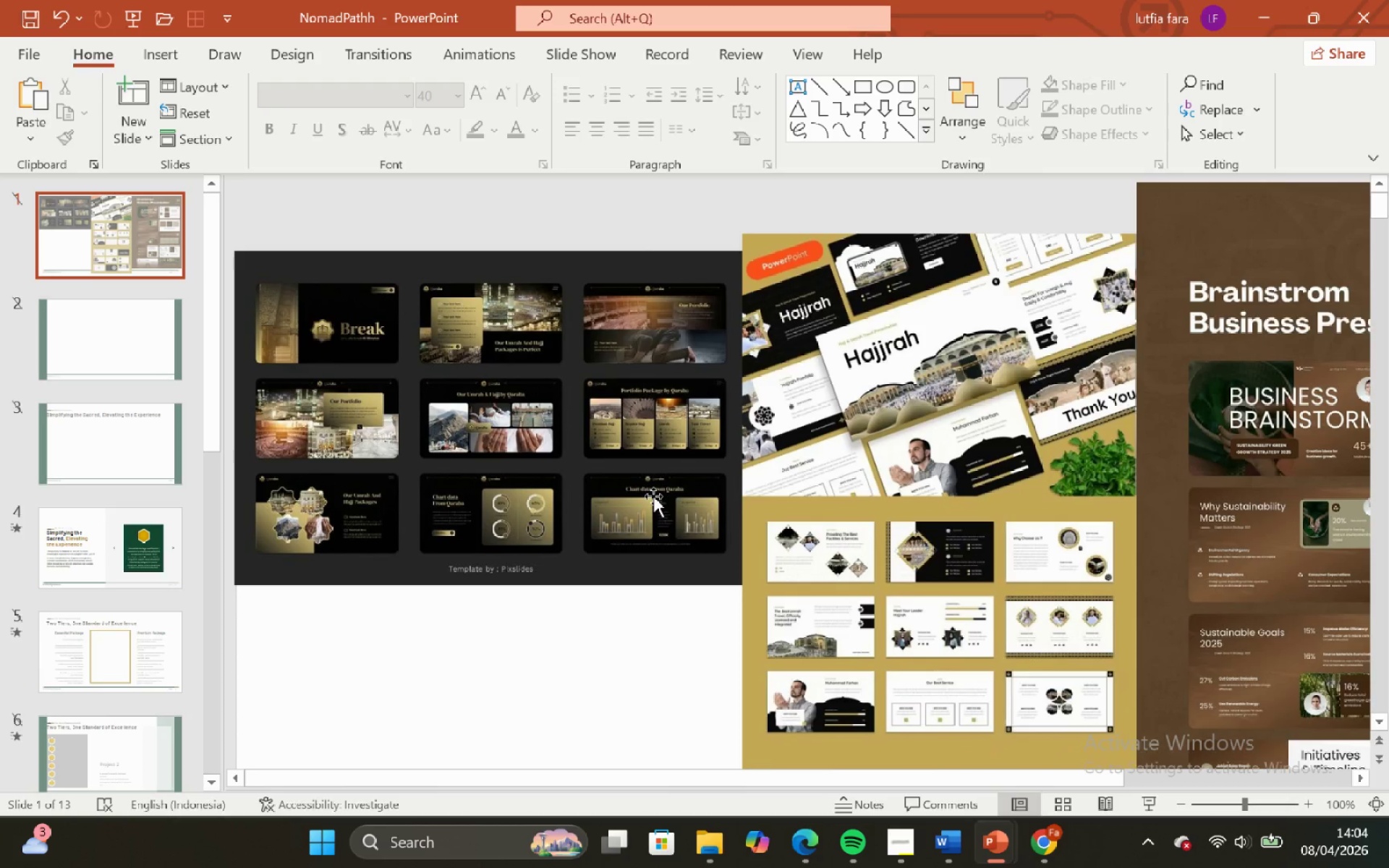 
scroll: coordinate [653, 496], scroll_direction: none, amount: 0.0
 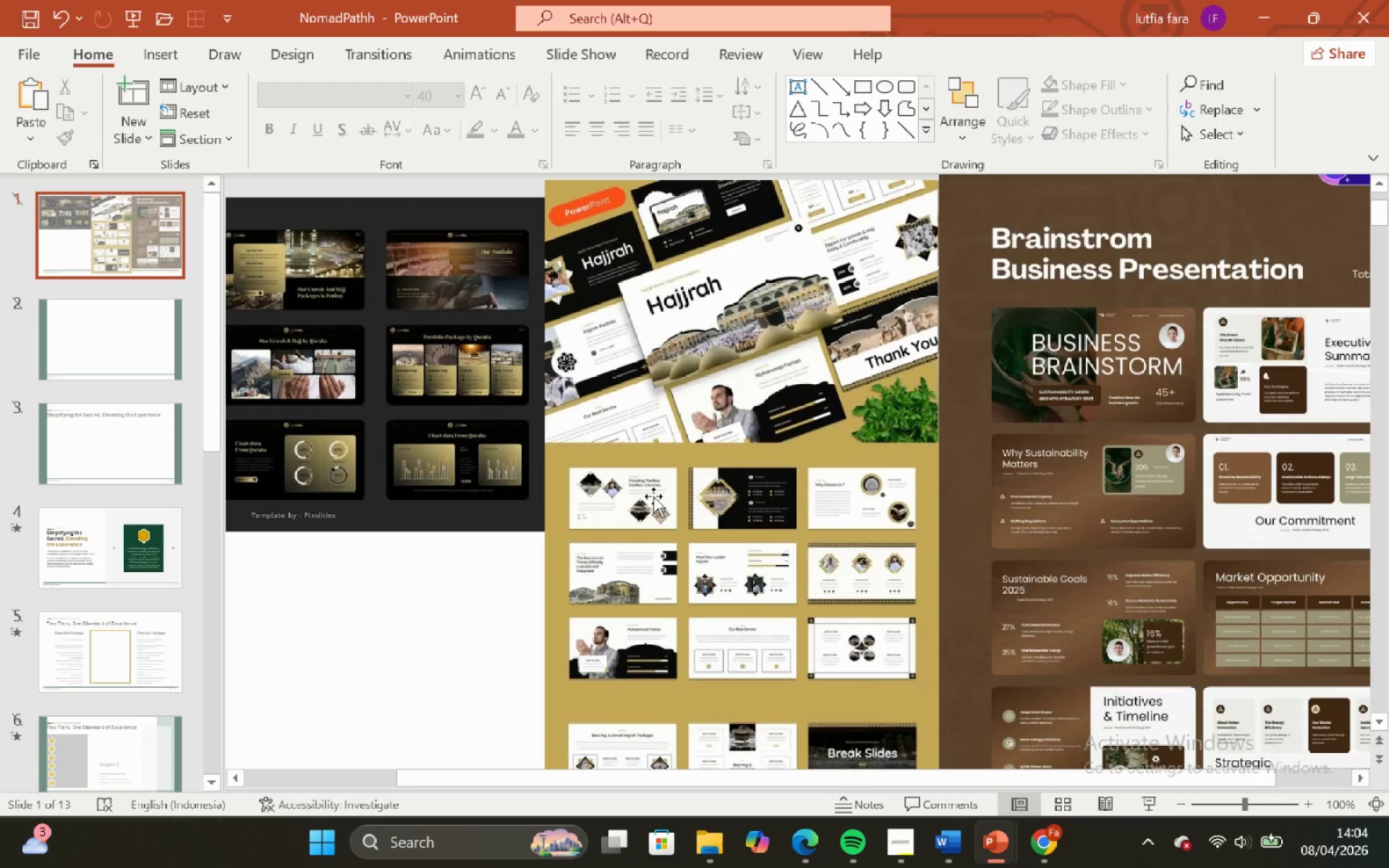 
scroll: coordinate [653, 496], scroll_direction: down, amount: 1.0
 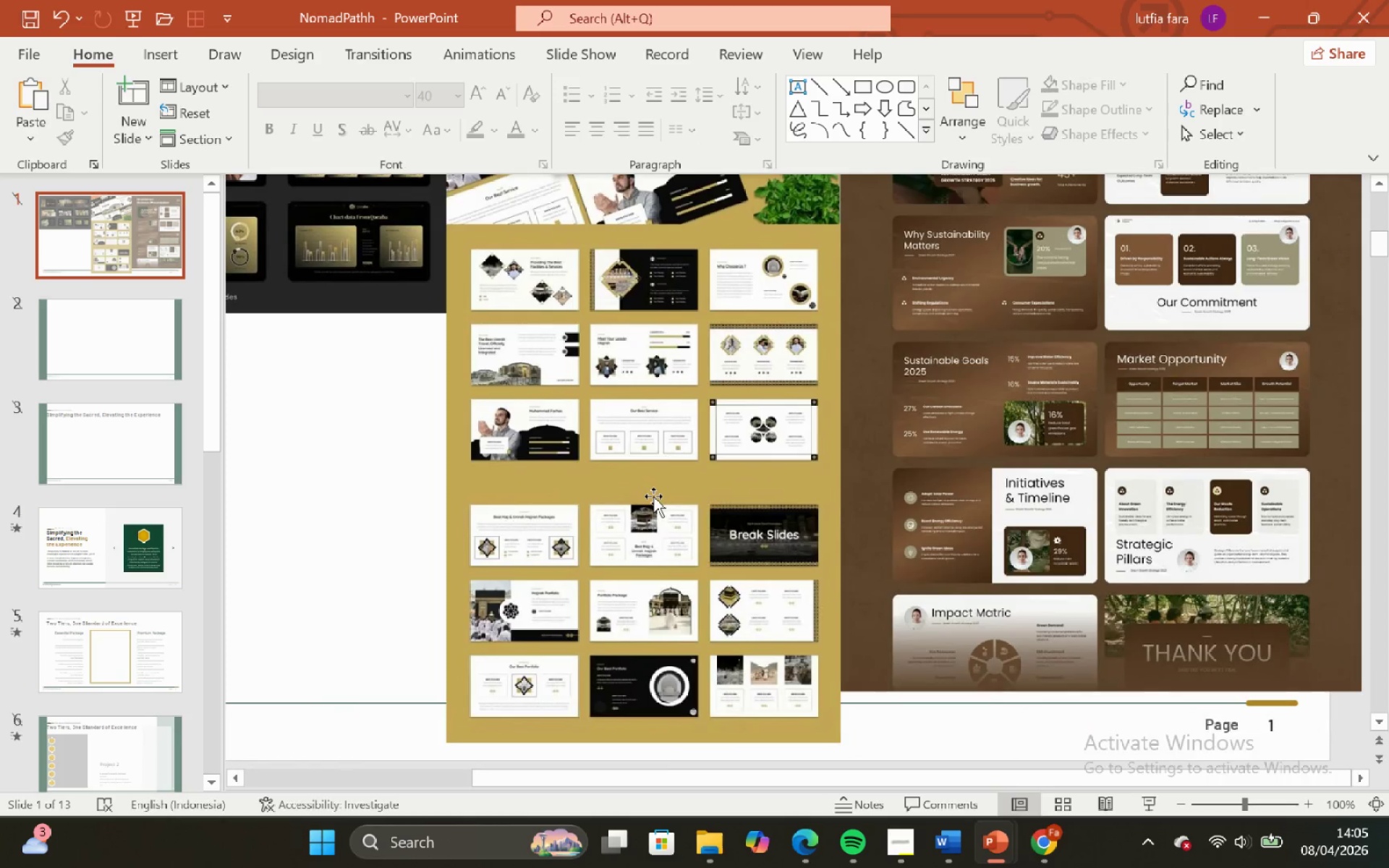 
scroll: coordinate [653, 496], scroll_direction: none, amount: 0.0
 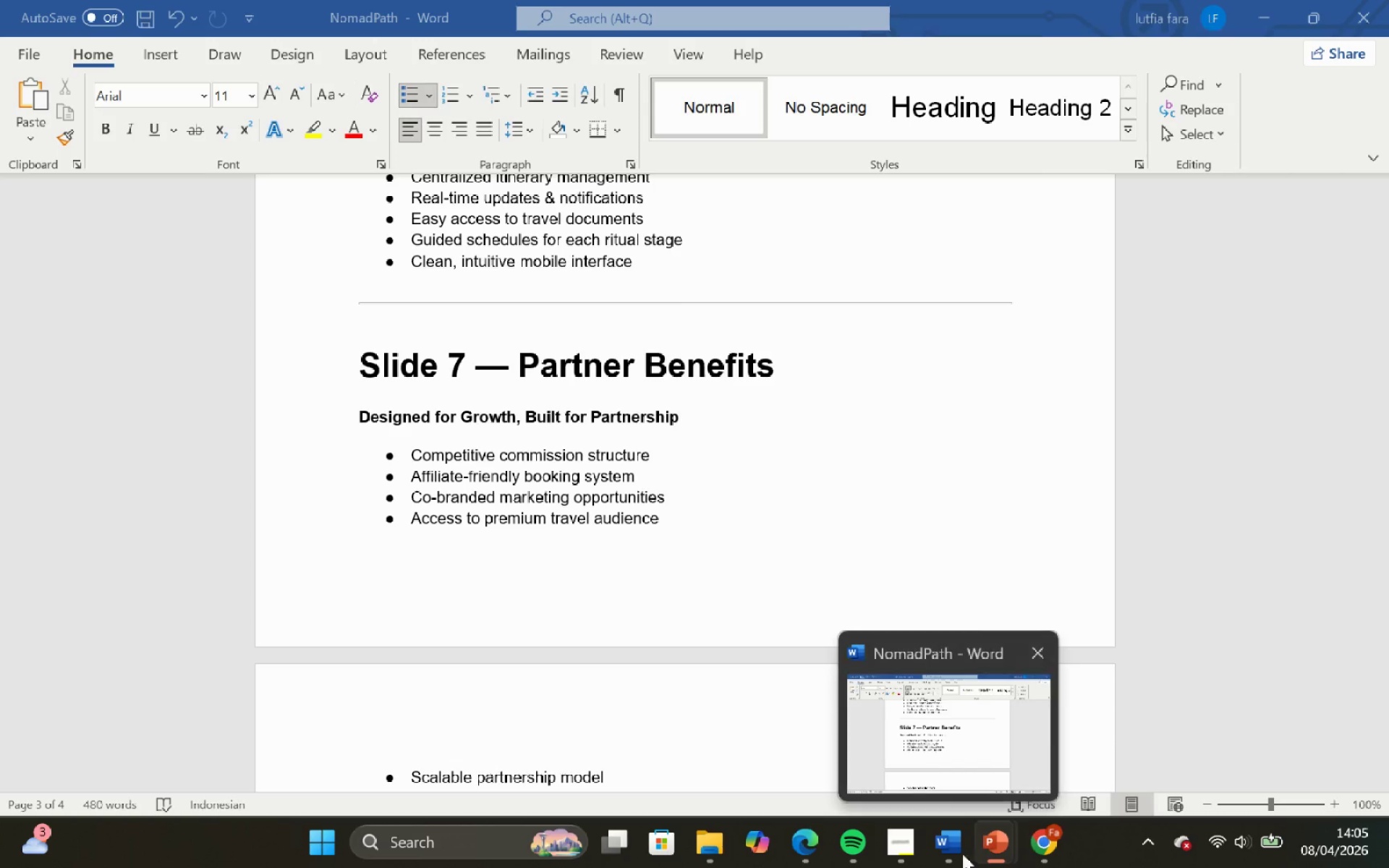 
wait(10.07)
 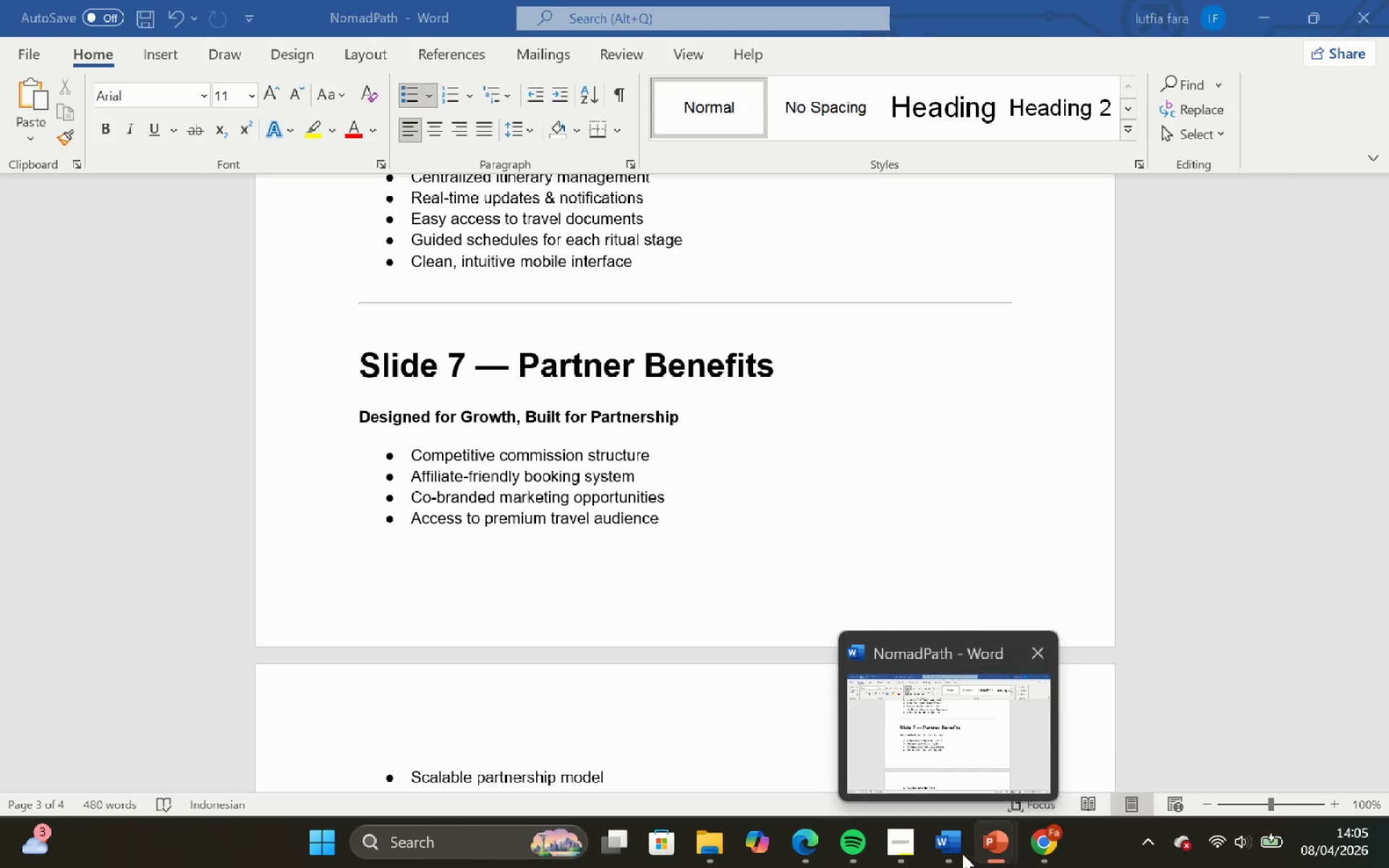 
scroll: coordinate [15, 453], scroll_direction: up, amount: 5.0
 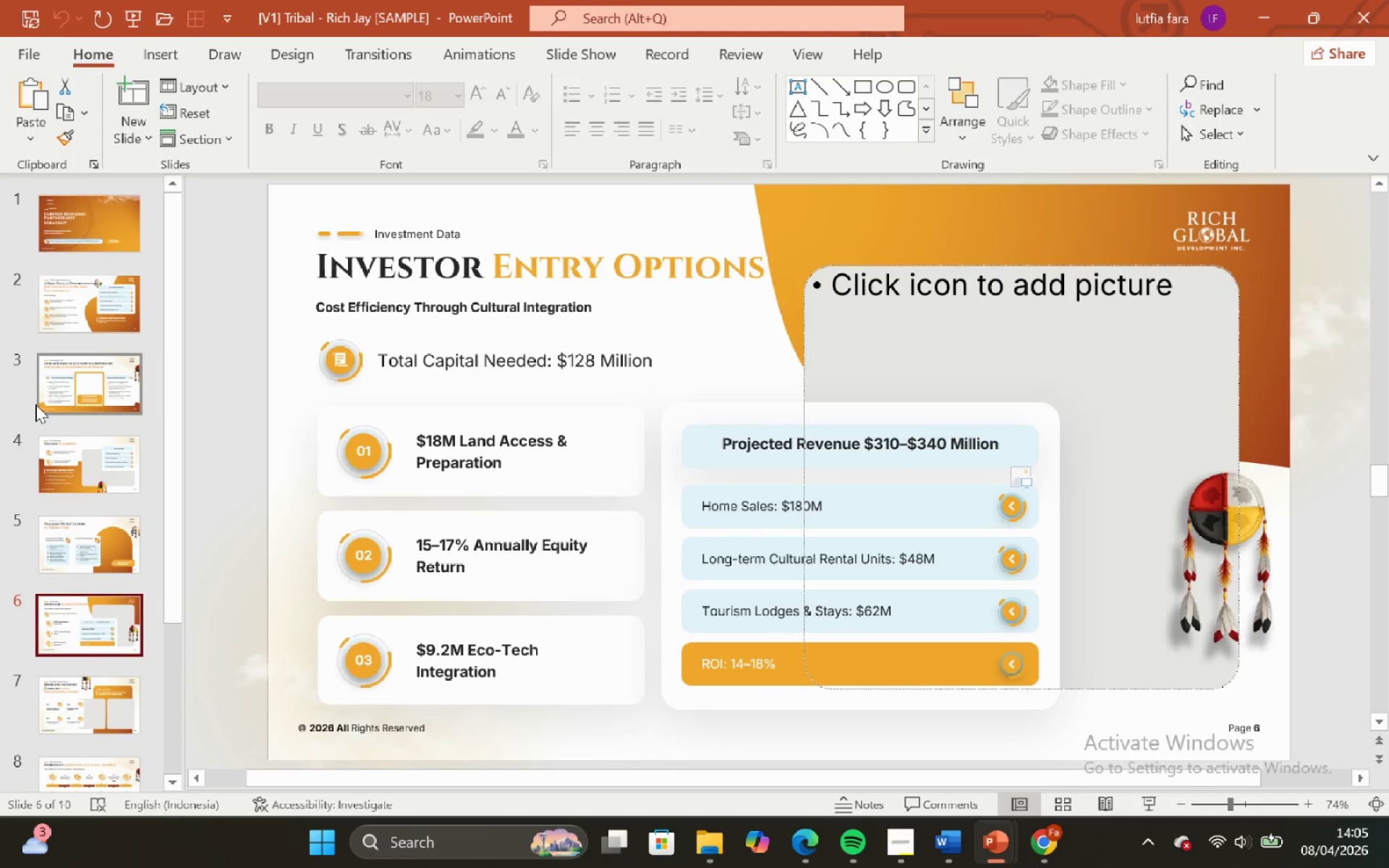 
left_click([38, 394])
 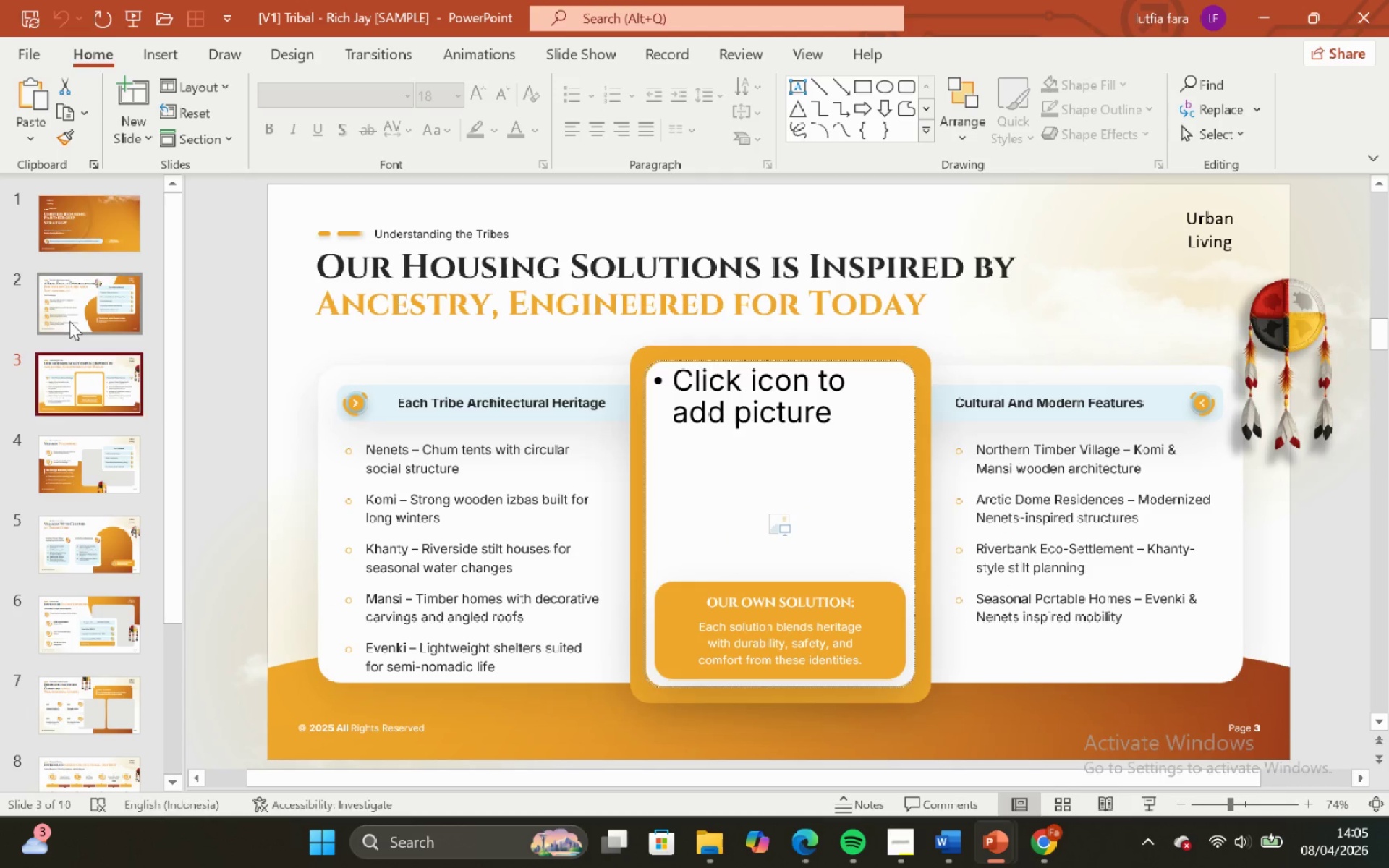 
left_click([69, 321])
 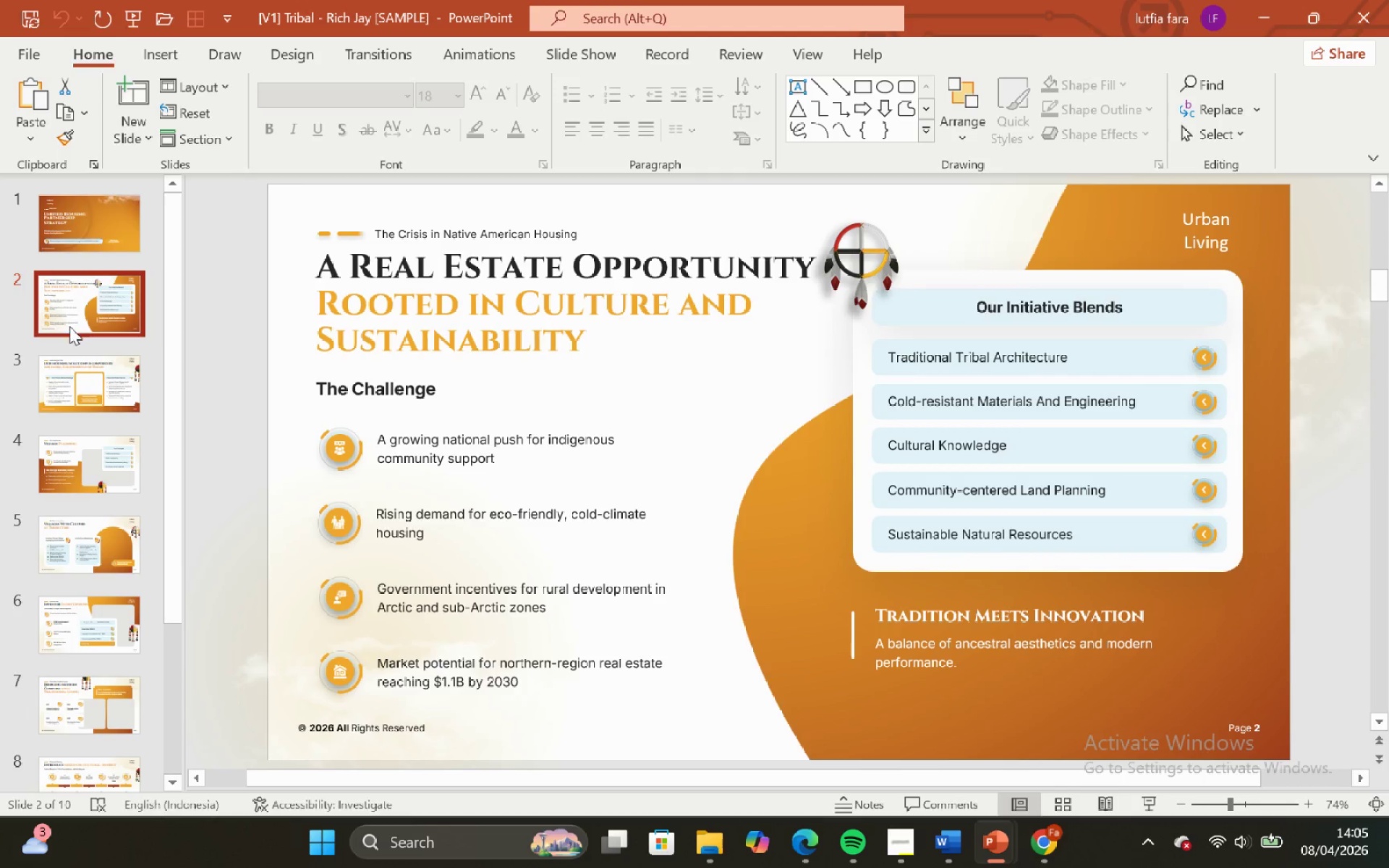 
left_click([67, 340])
 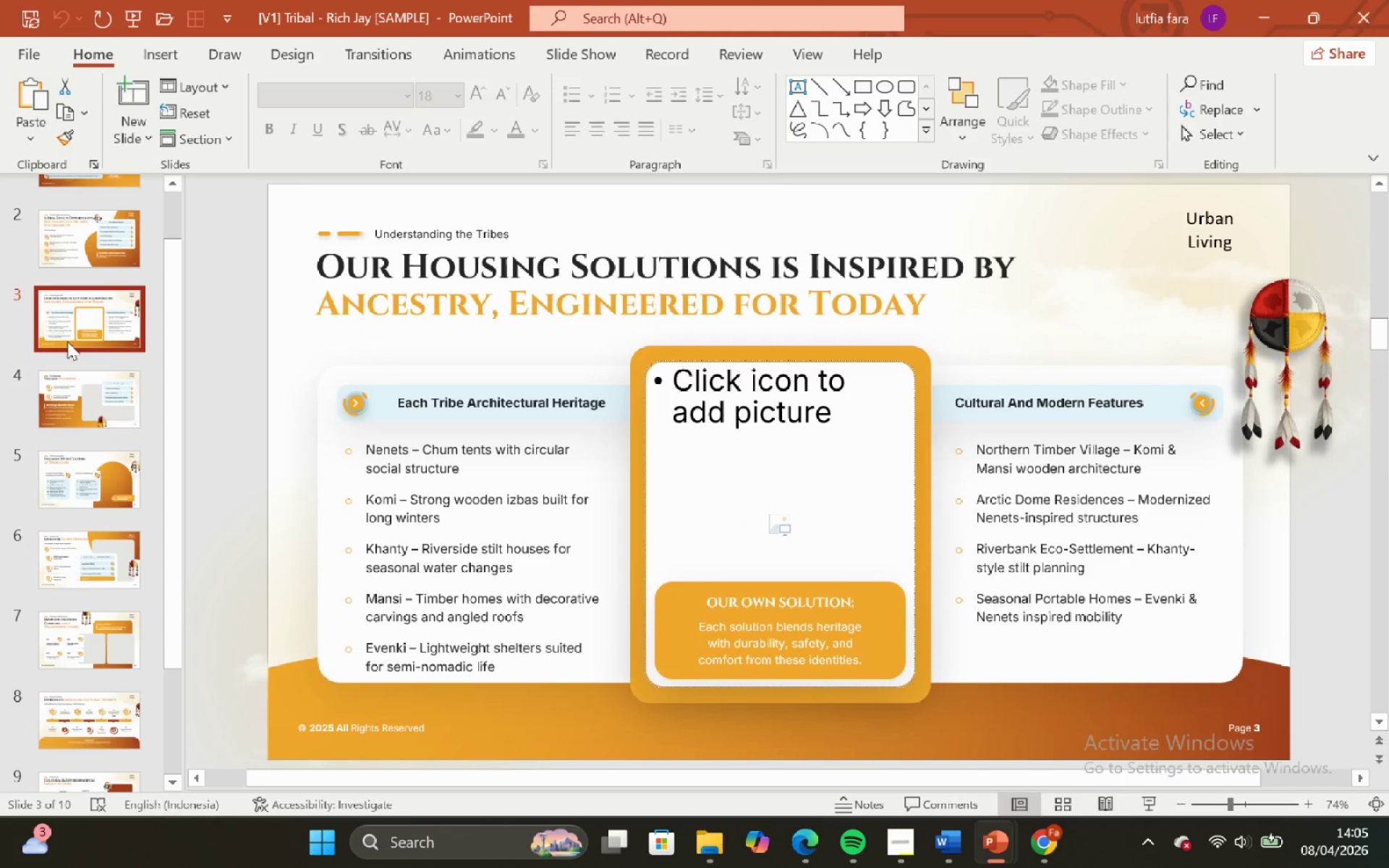 
scroll: coordinate [64, 352], scroll_direction: down, amount: 2.0
 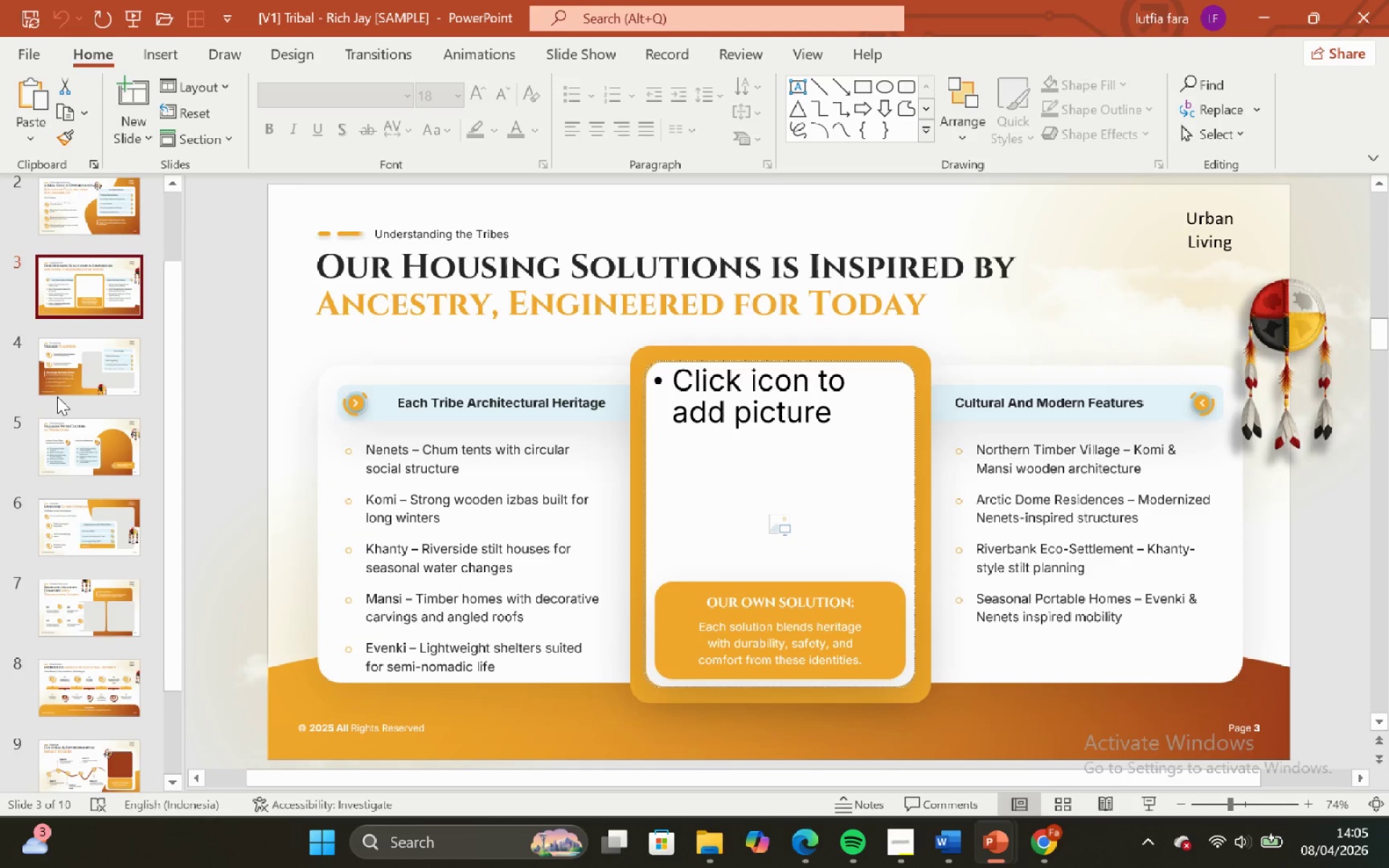 
left_click([57, 396])
 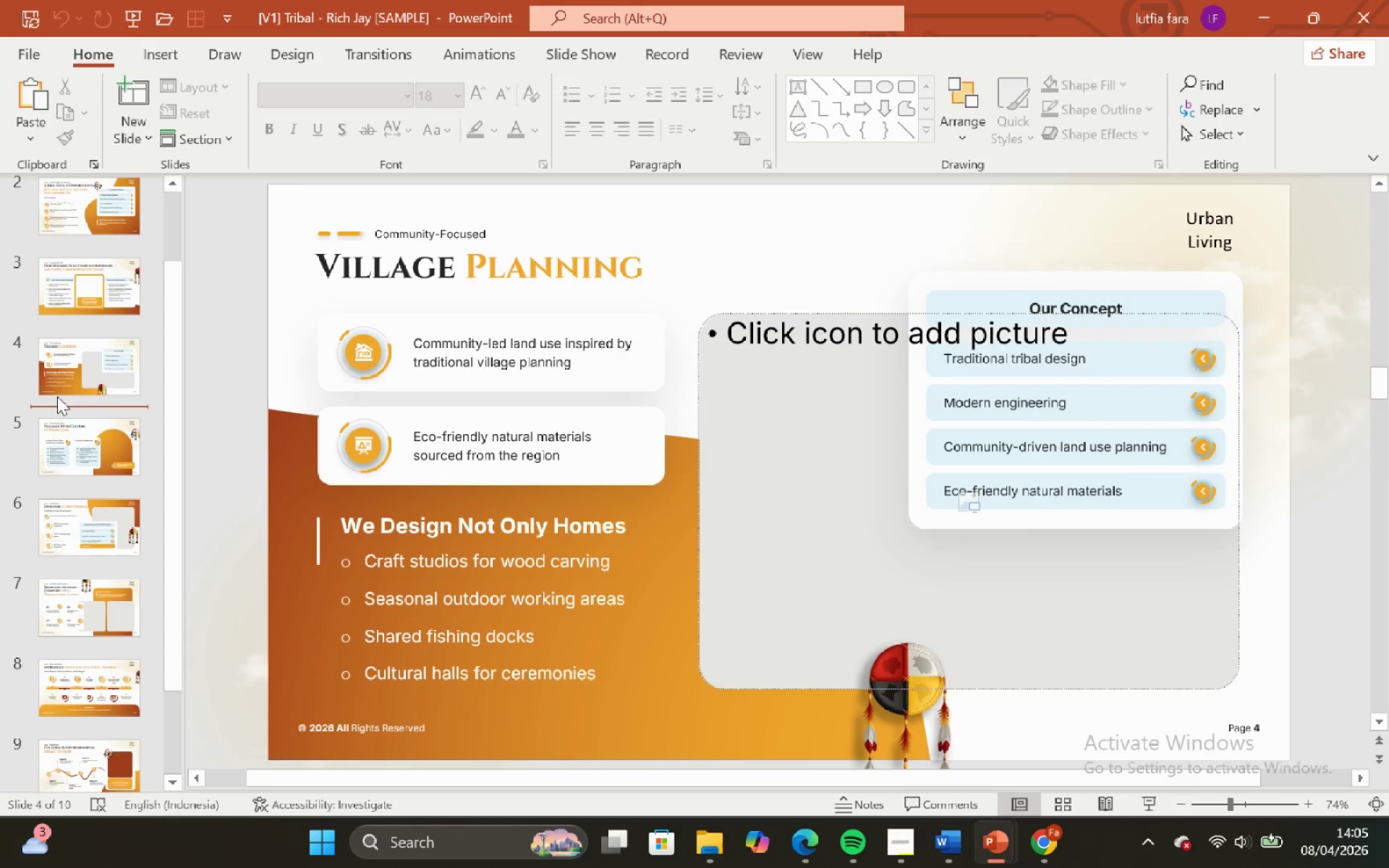 
scroll: coordinate [57, 396], scroll_direction: down, amount: 1.0
 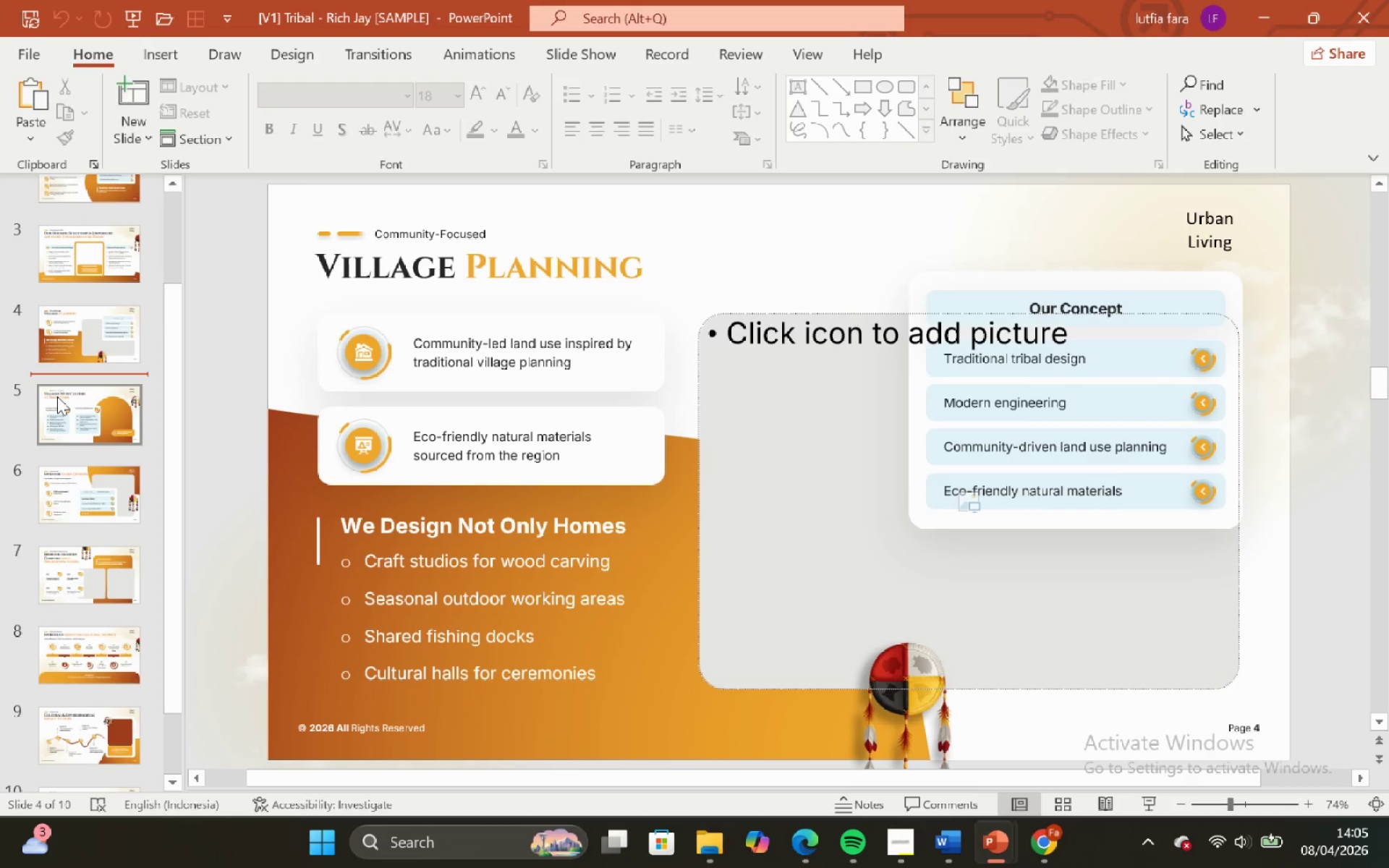 
left_click([57, 396])
 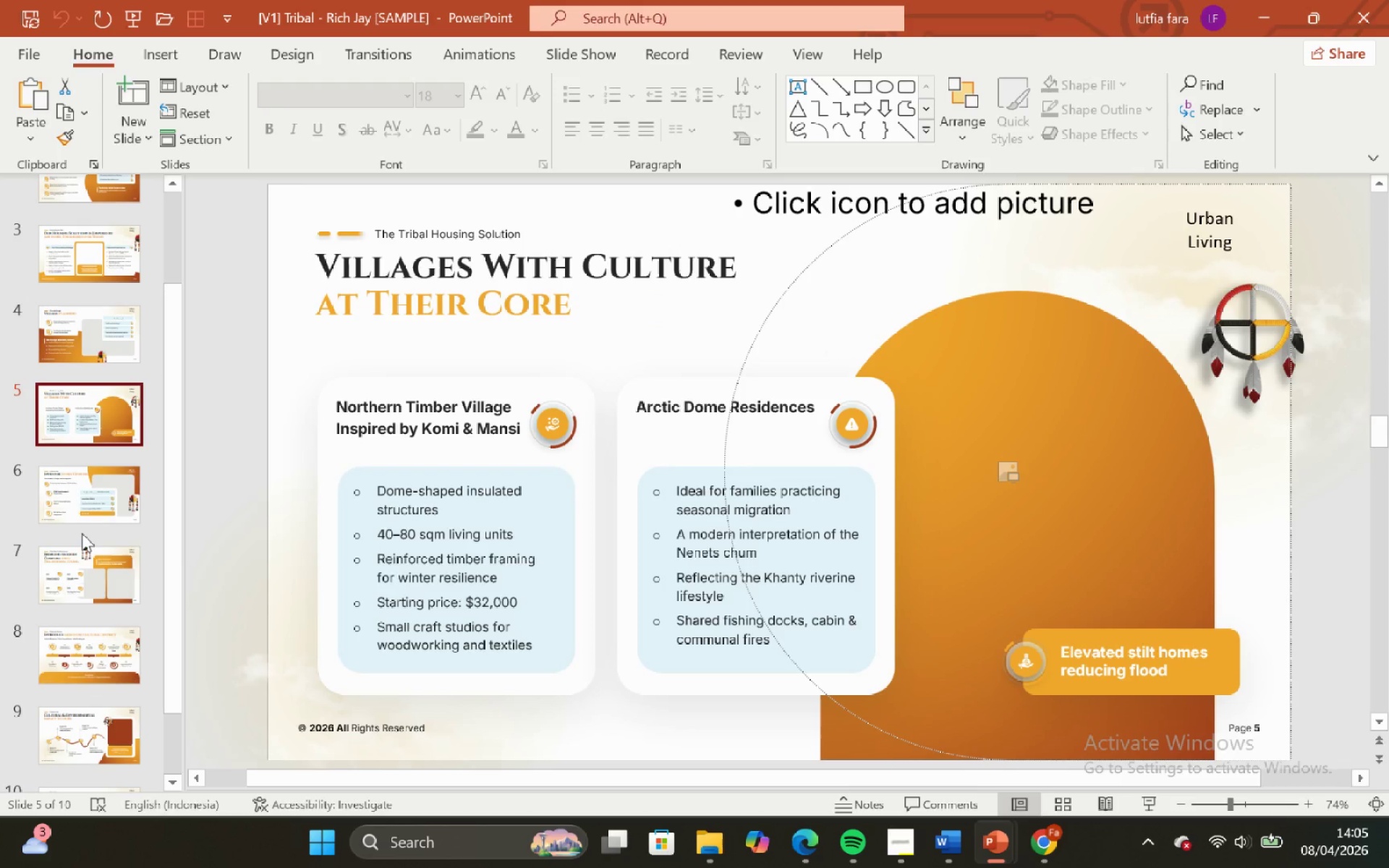 
left_click([77, 512])
 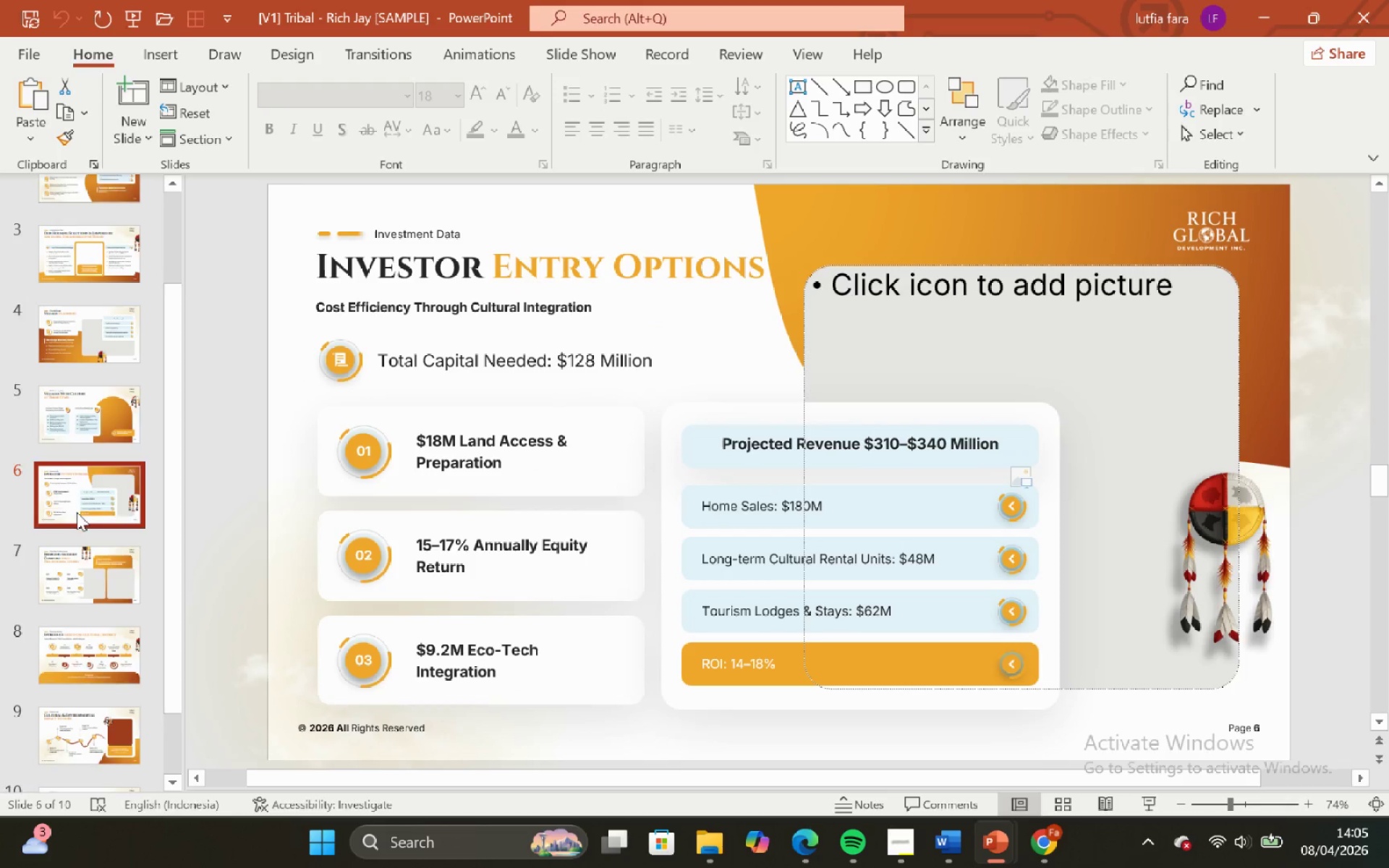 
scroll: coordinate [78, 539], scroll_direction: down, amount: 3.0
 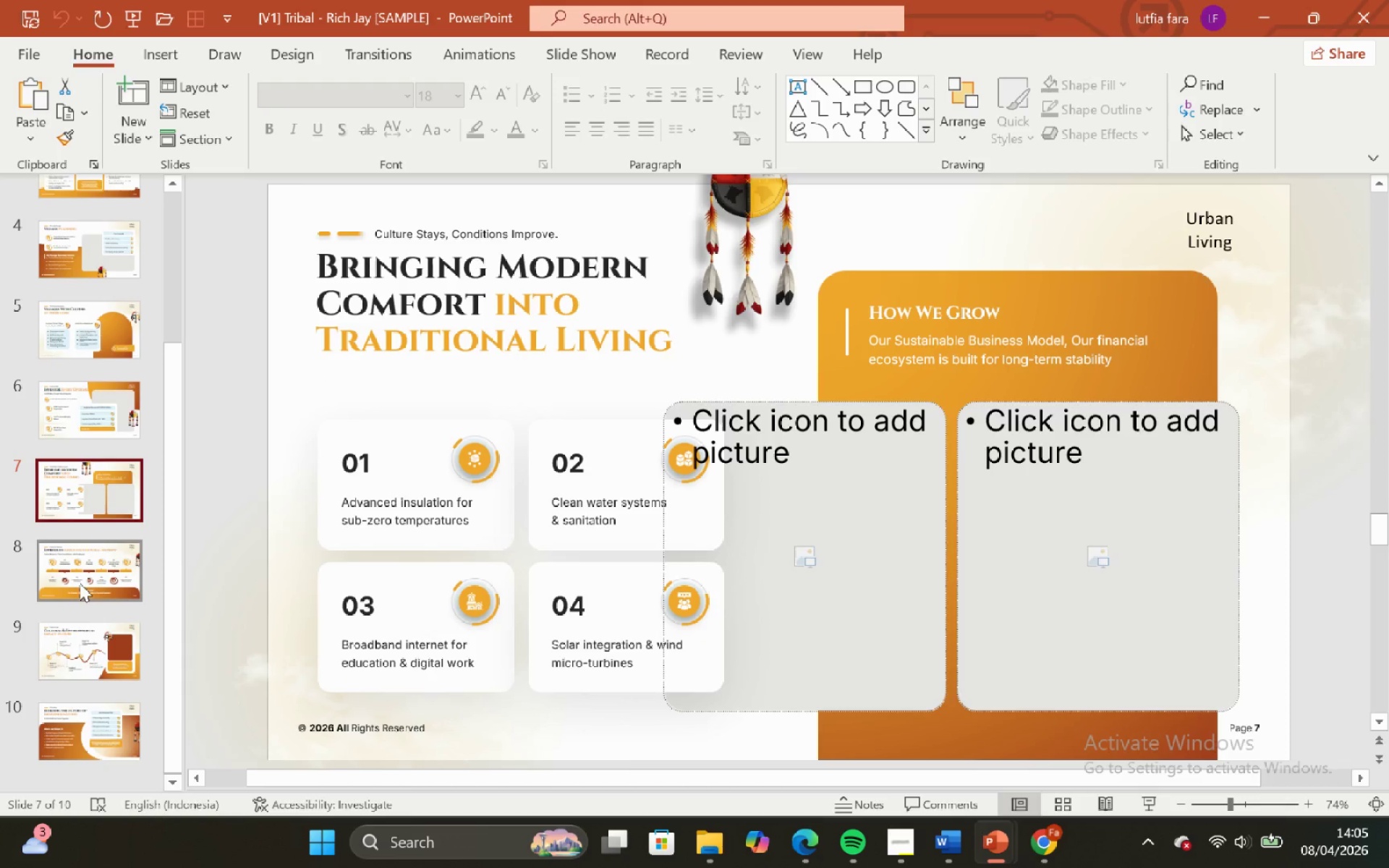 
left_click([80, 592])
 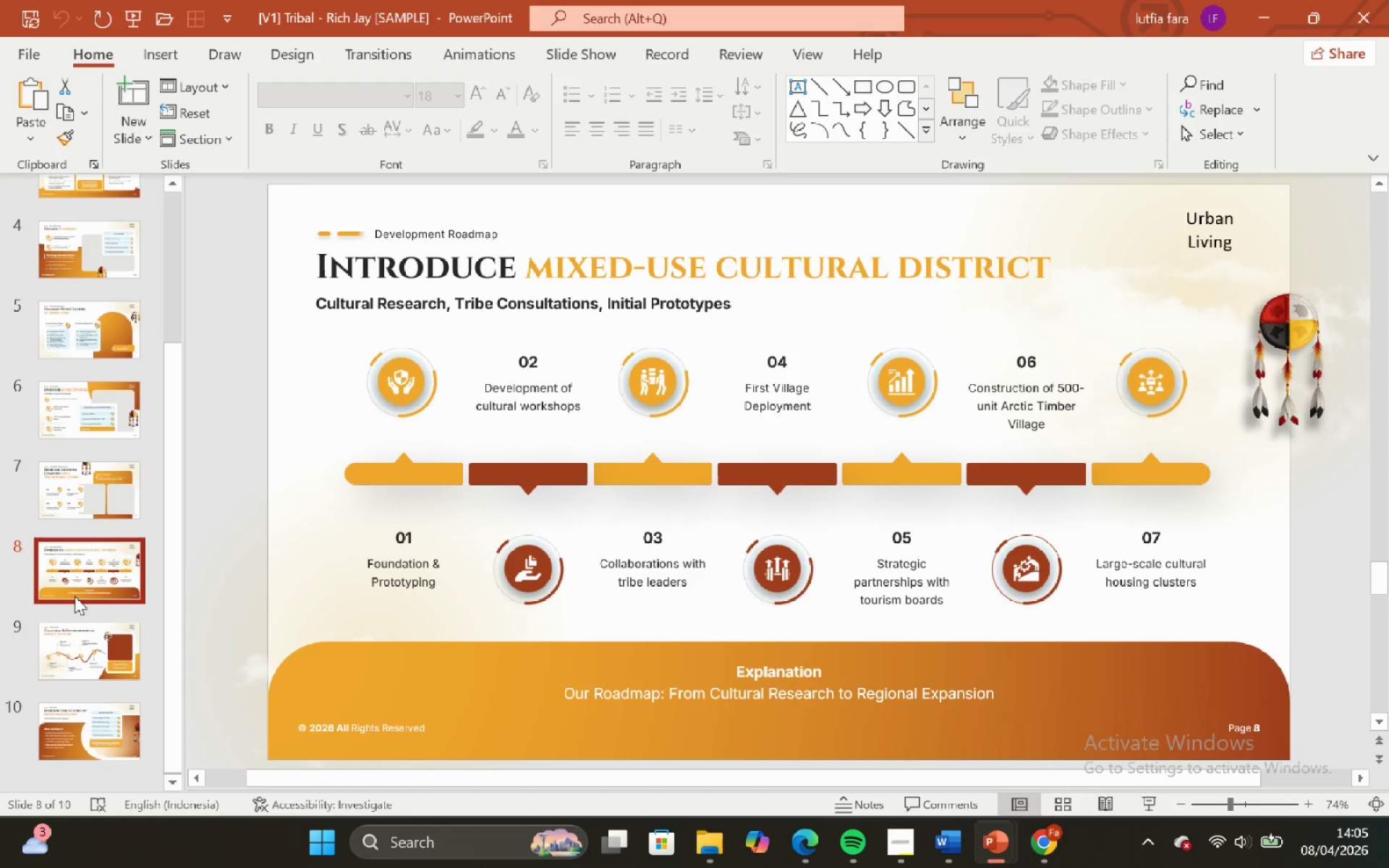 
scroll: coordinate [75, 596], scroll_direction: down, amount: 6.0
 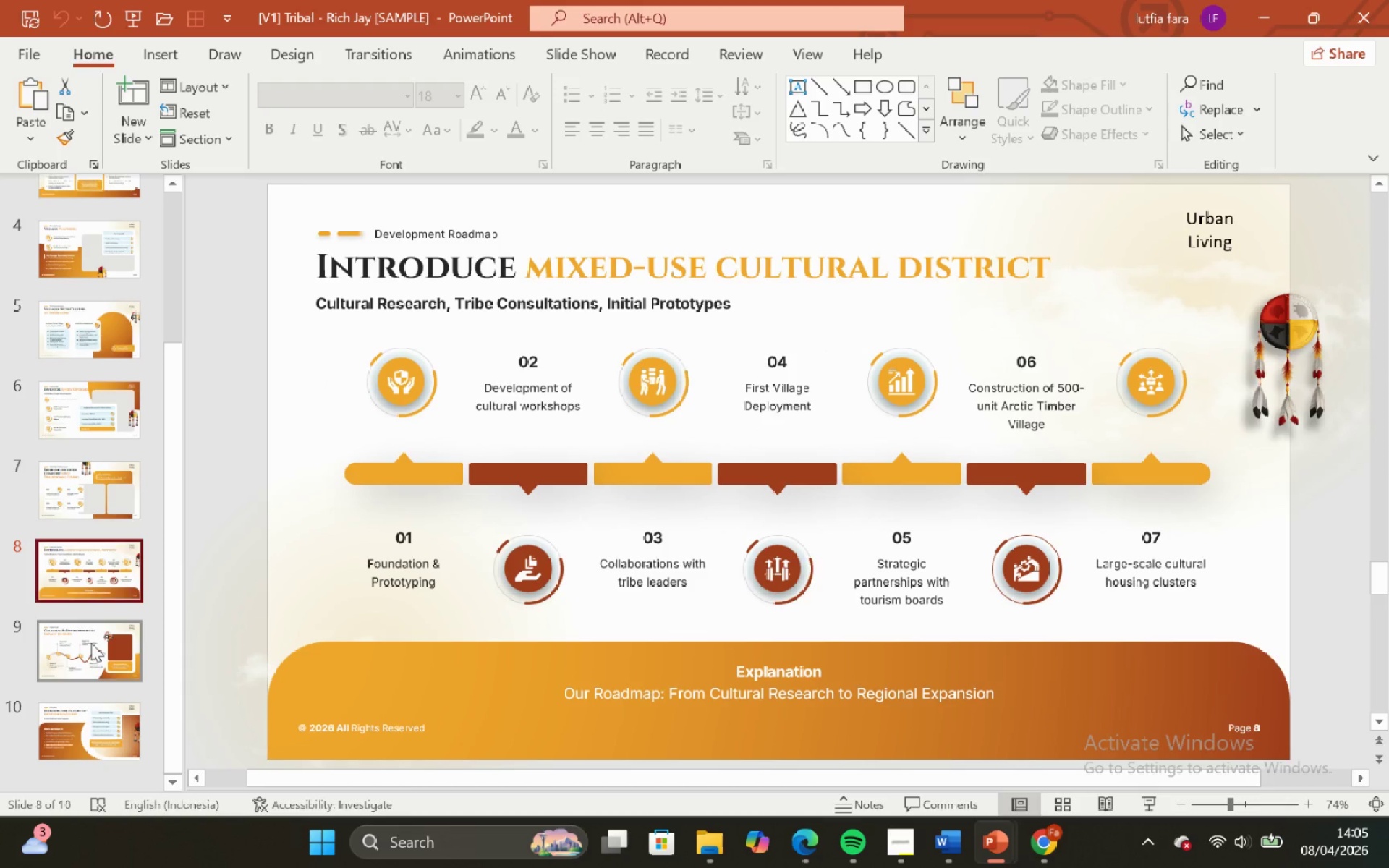 
left_click([91, 643])
 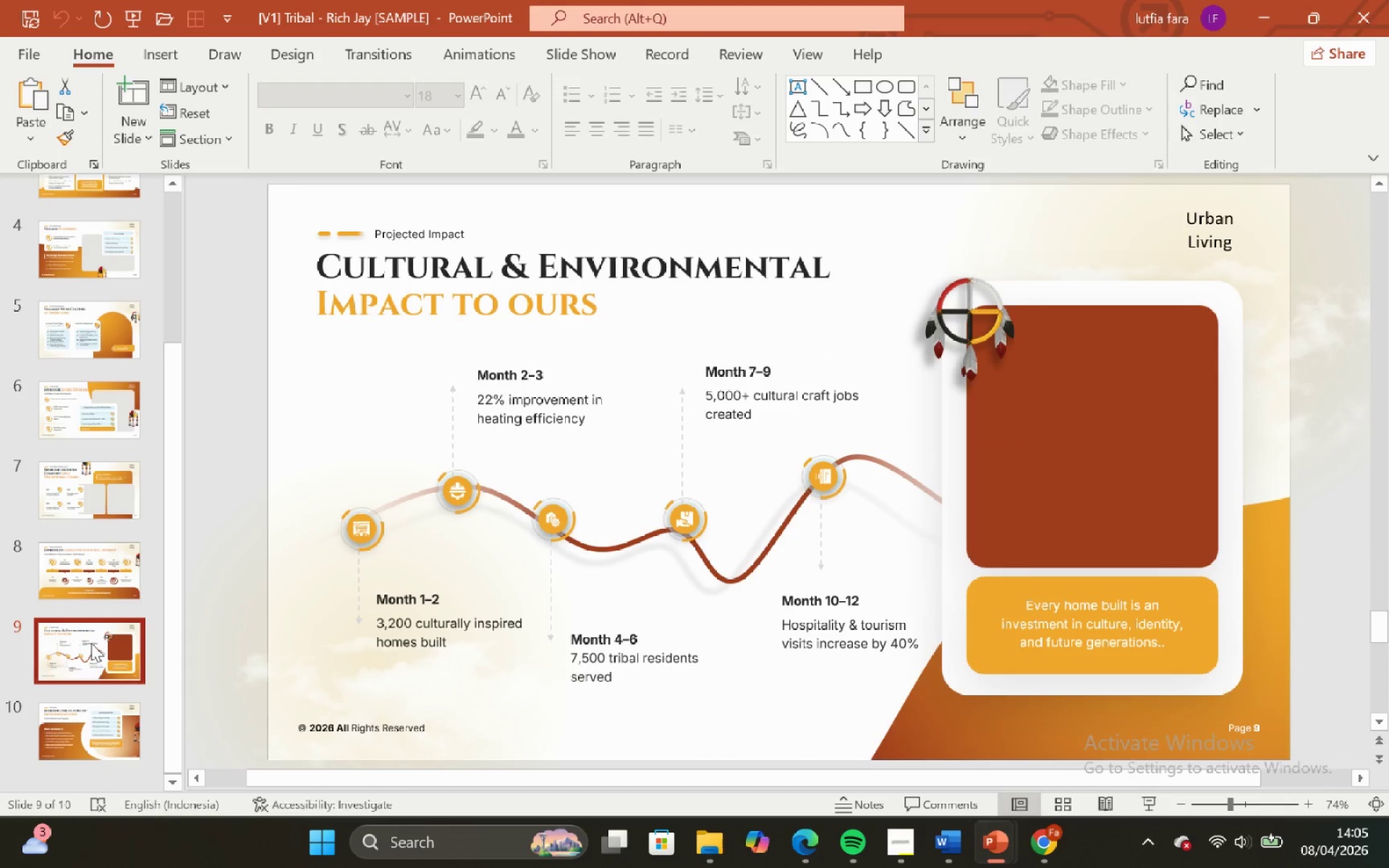 
scroll: coordinate [91, 643], scroll_direction: down, amount: 1.0
 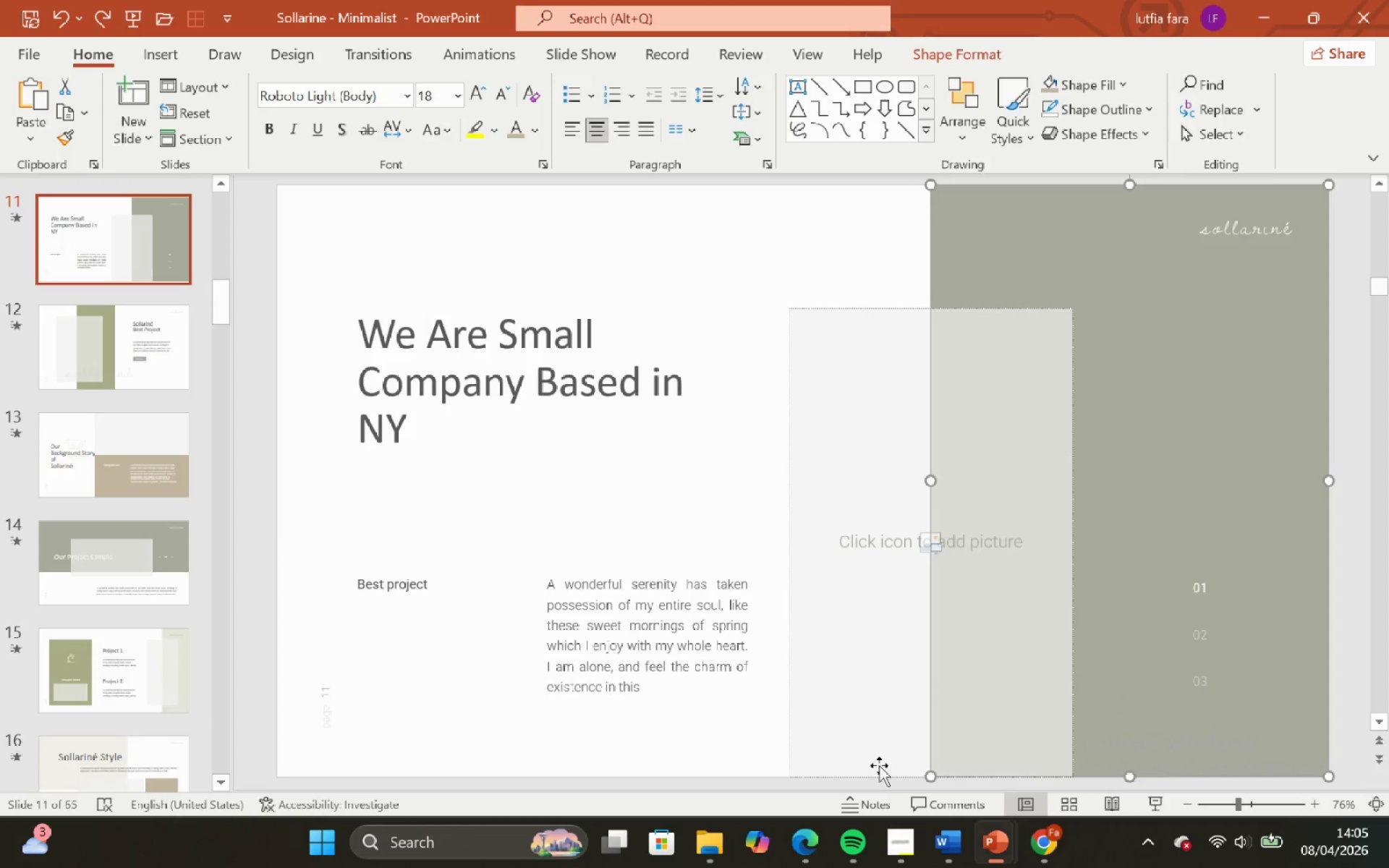 
left_click([1060, 813])
 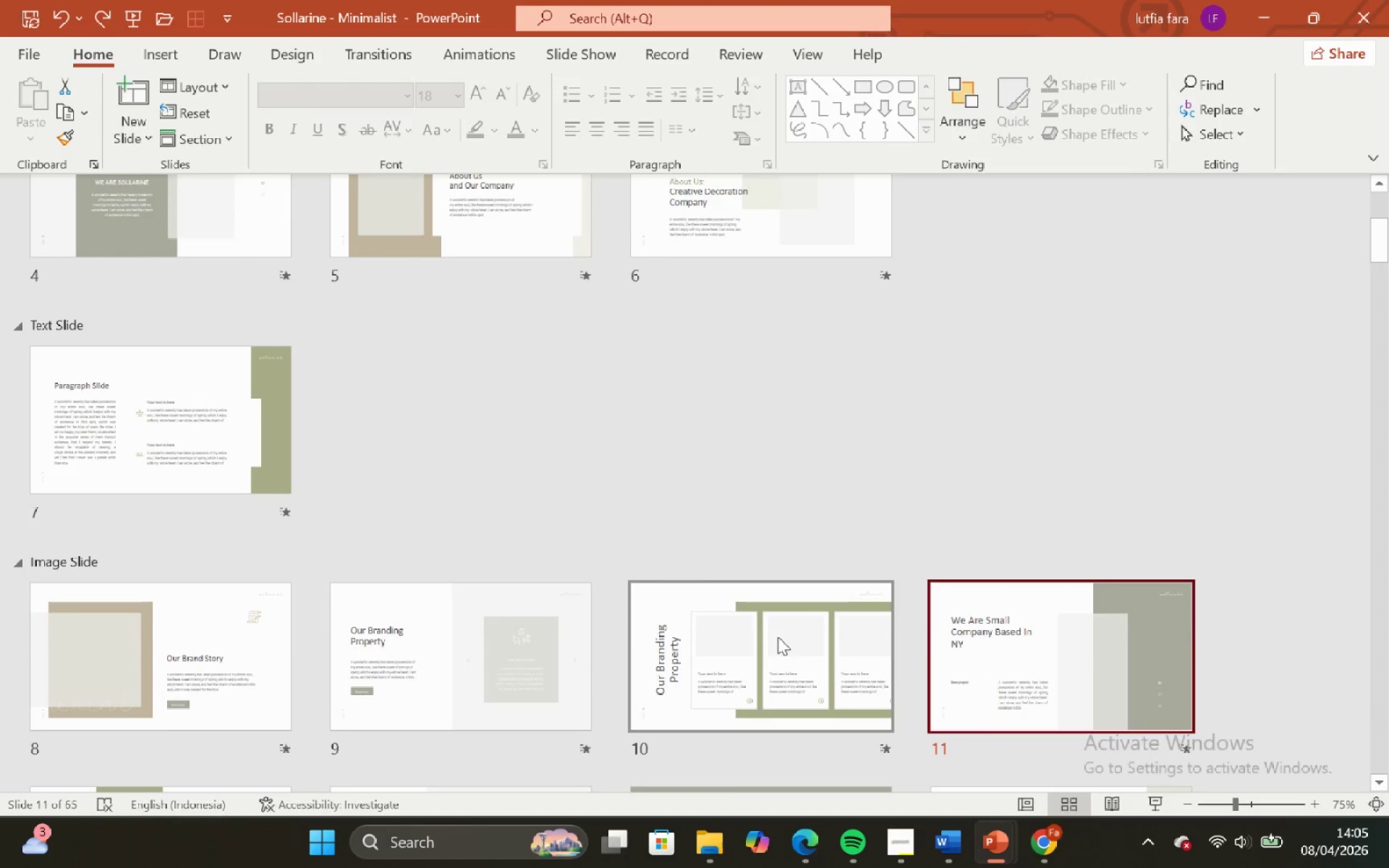 
scroll: coordinate [726, 590], scroll_direction: up, amount: 10.0
 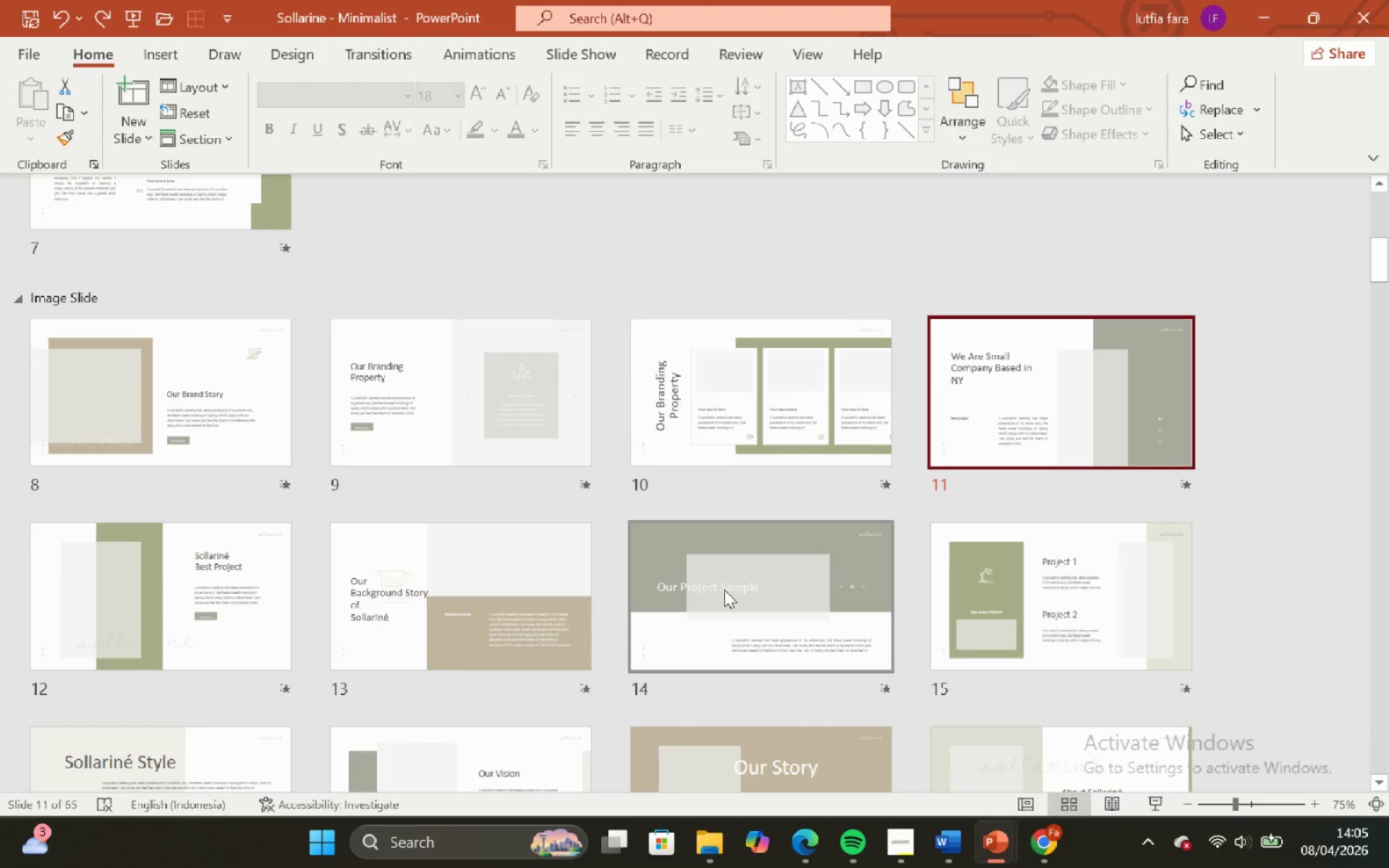 
scroll: coordinate [721, 590], scroll_direction: down, amount: 1.0
 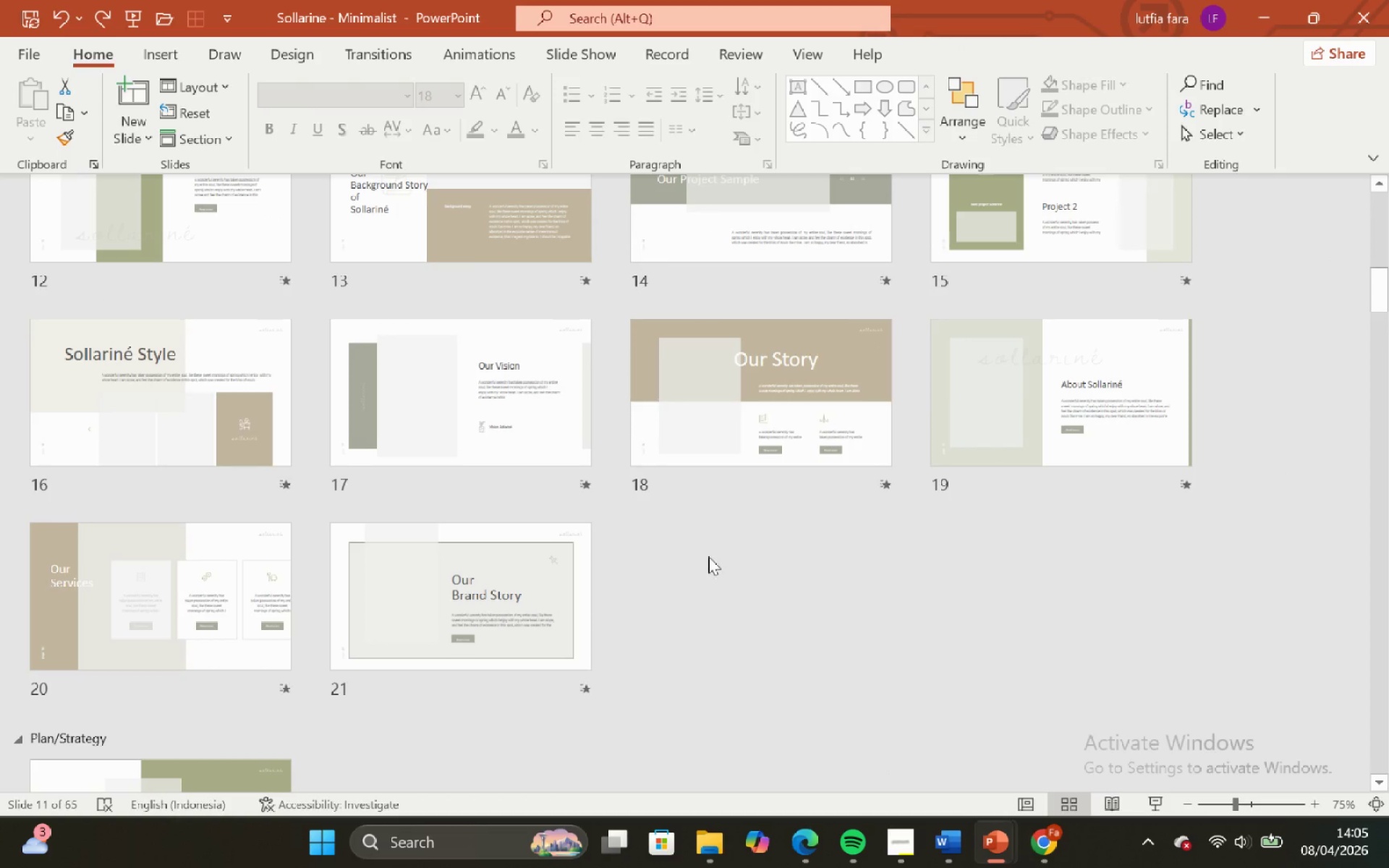 
scroll: coordinate [692, 520], scroll_direction: none, amount: 0.0
 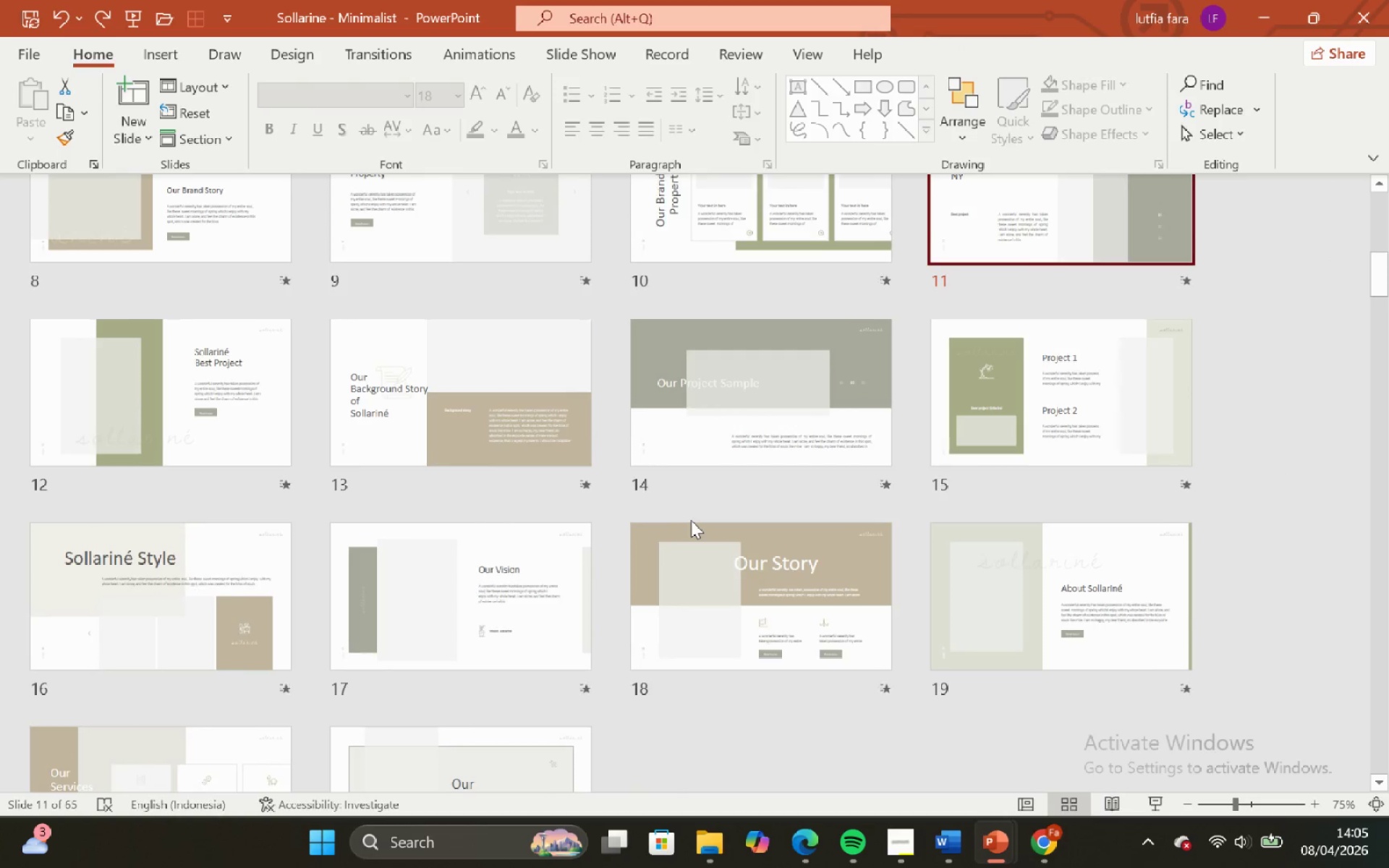 
scroll: coordinate [691, 520], scroll_direction: down, amount: 1.0
 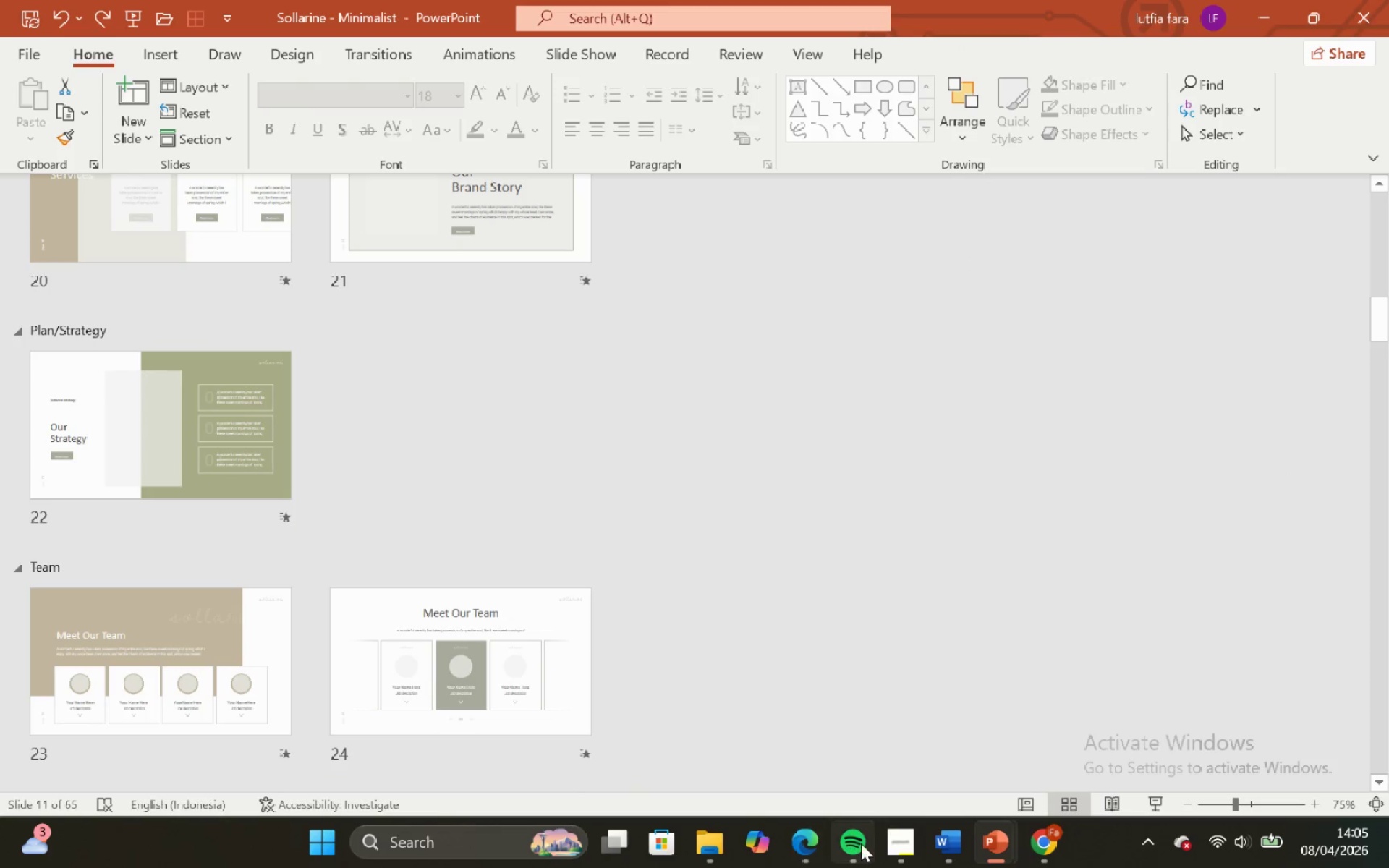 
left_click([890, 848])